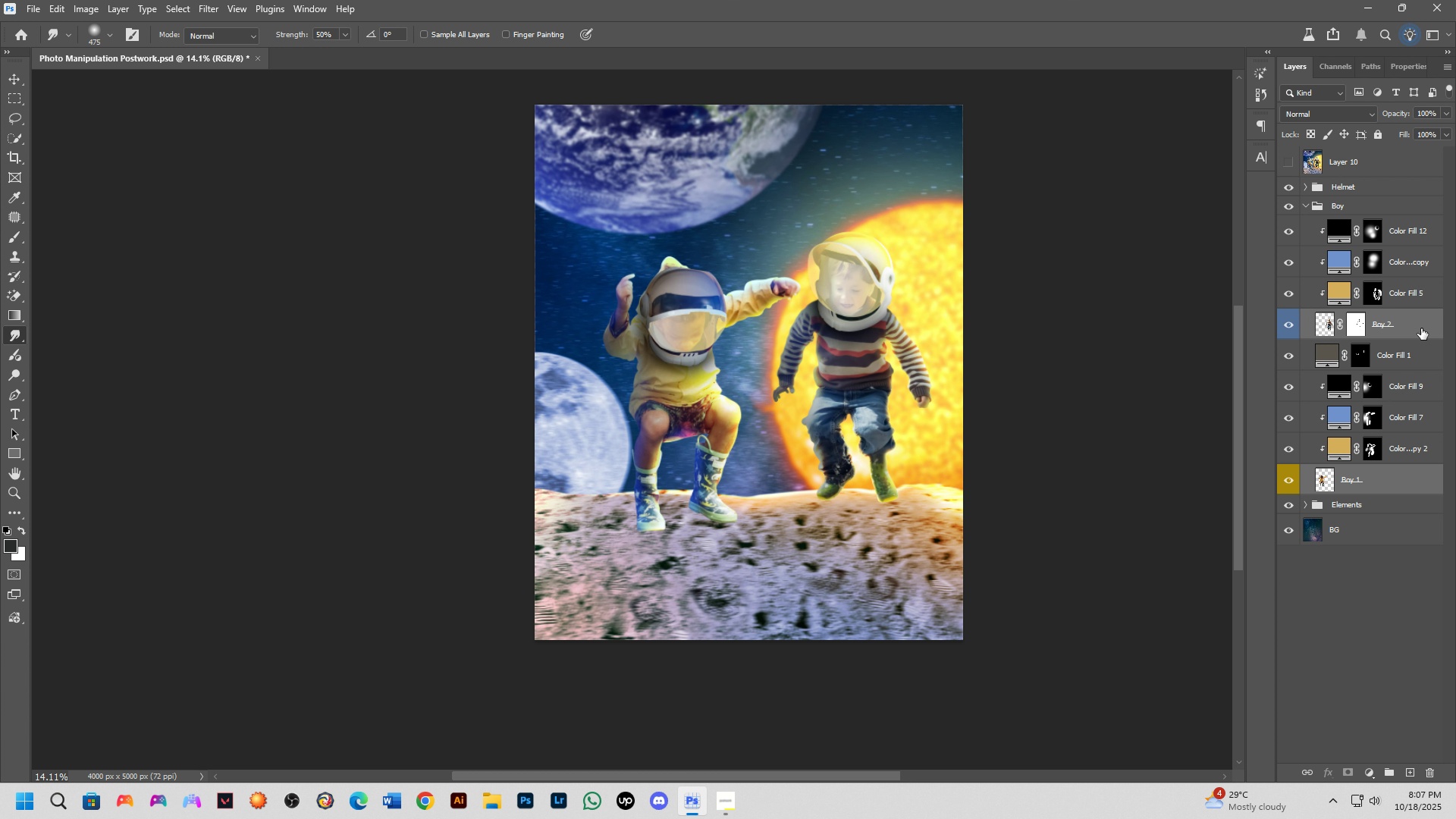 
hold_key(key=ControlLeft, duration=1.18)
hold_key(key=ShiftLeft, duration=1.1)
left_click_drag(start_coordinate=[1421, 328], to_coordinate=[1426, 312])
 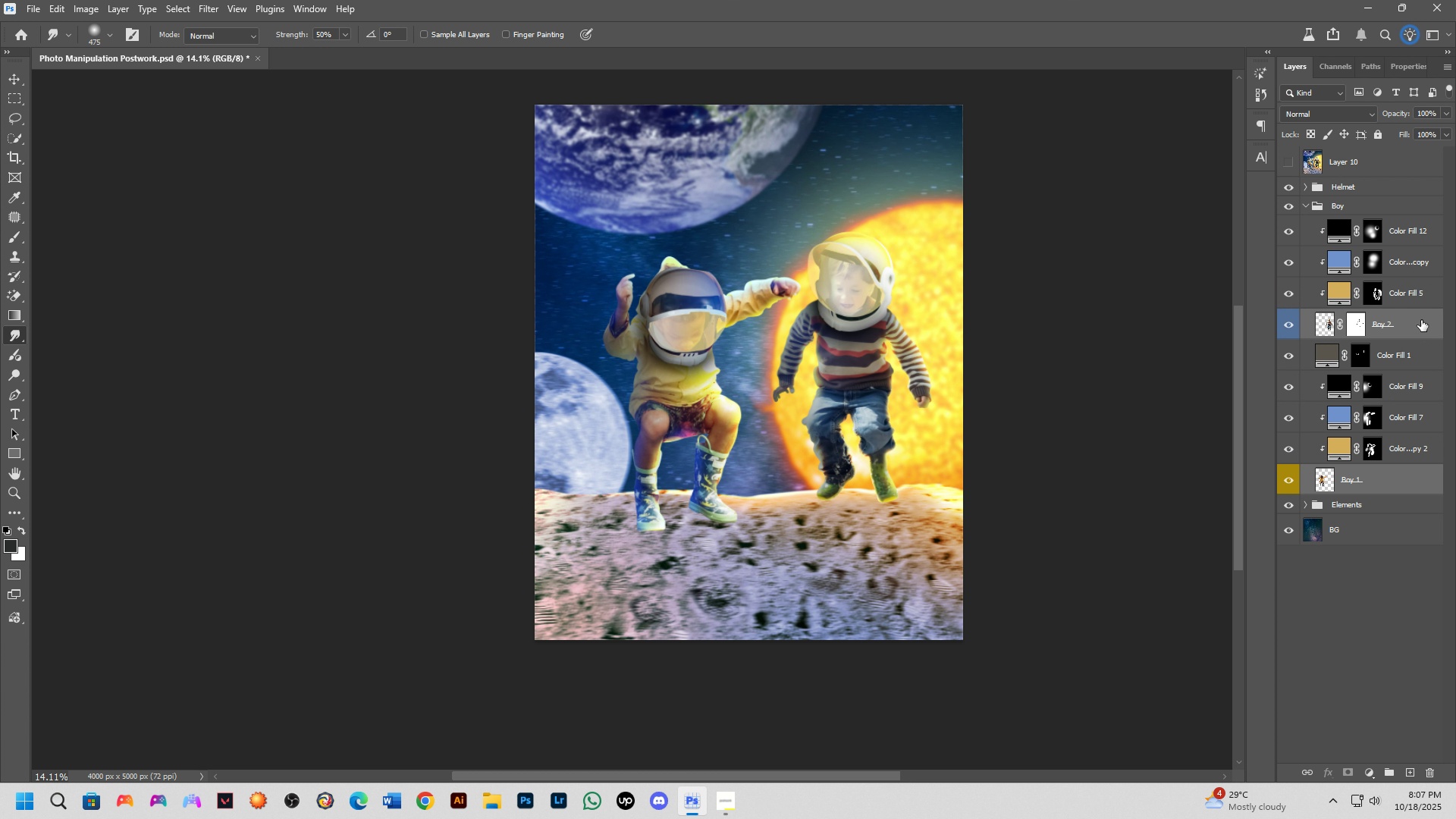 
hold_key(key=ControlLeft, duration=2.91)
hold_key(key=AltLeft, duration=2.87)
hold_key(key=ShiftLeft, duration=1.53)
left_click_drag(start_coordinate=[1421, 320], to_coordinate=[1402, 141])
 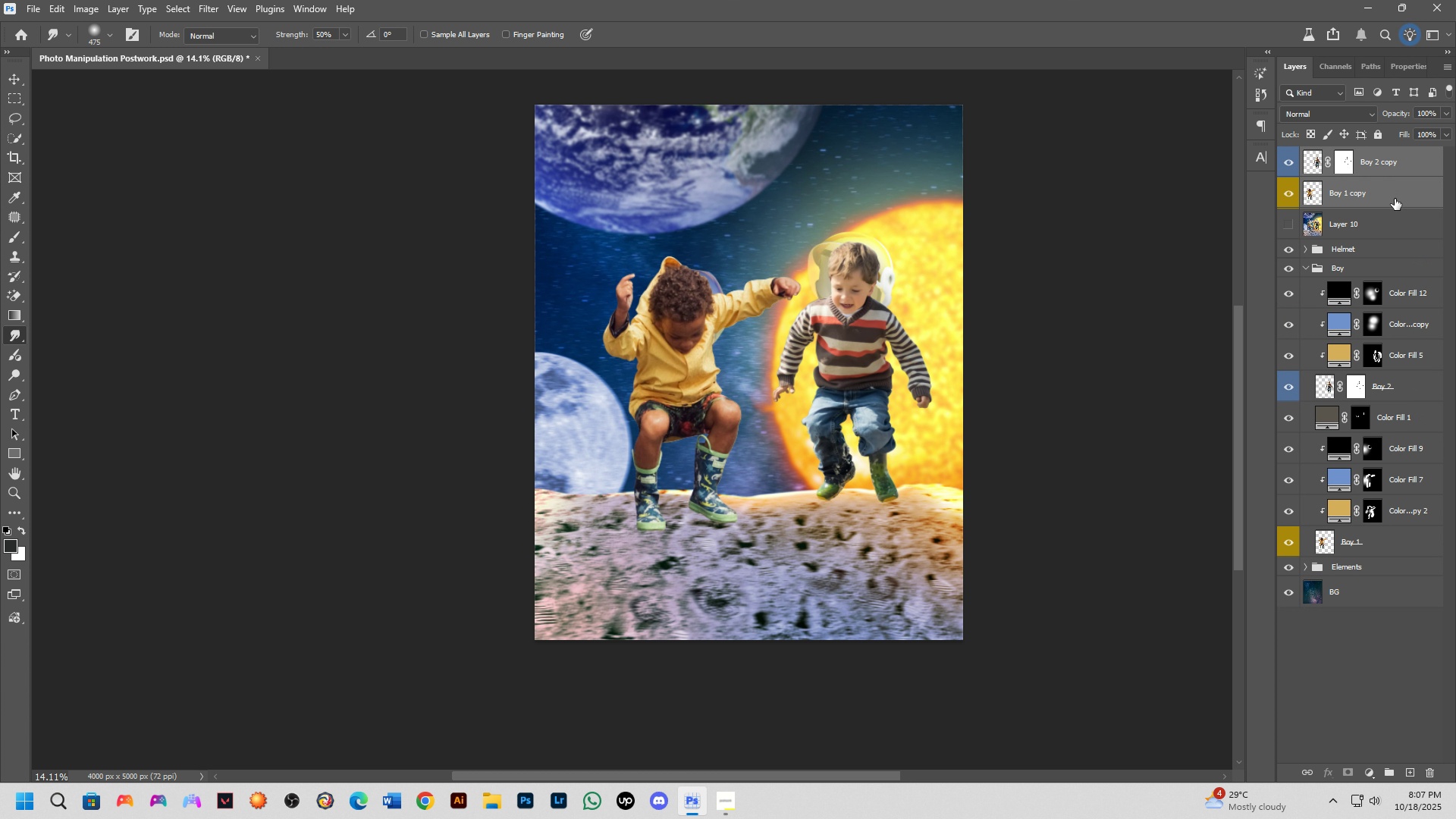 
hold_key(key=ShiftLeft, duration=1.04)
 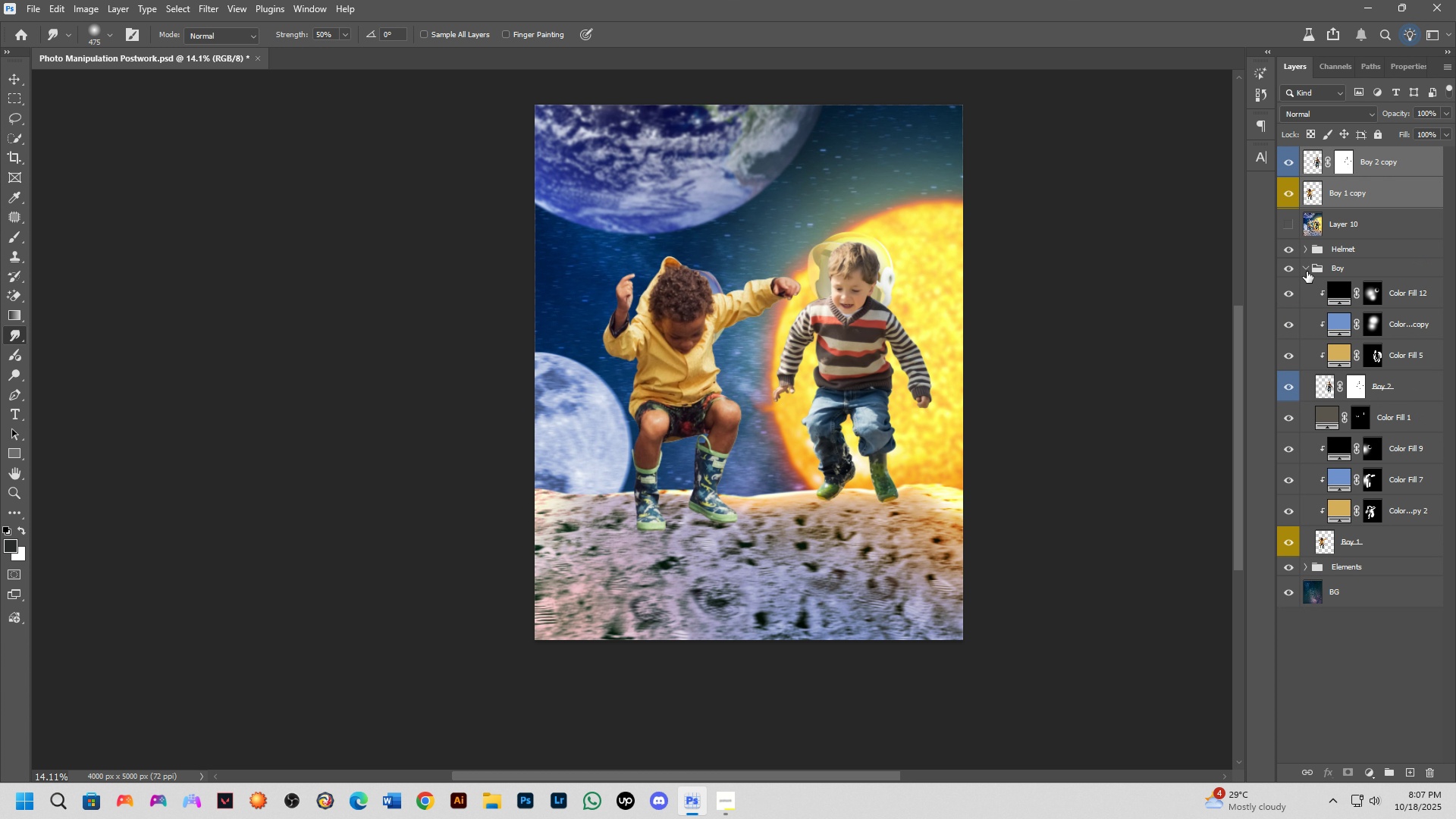 
left_click([1304, 271])
 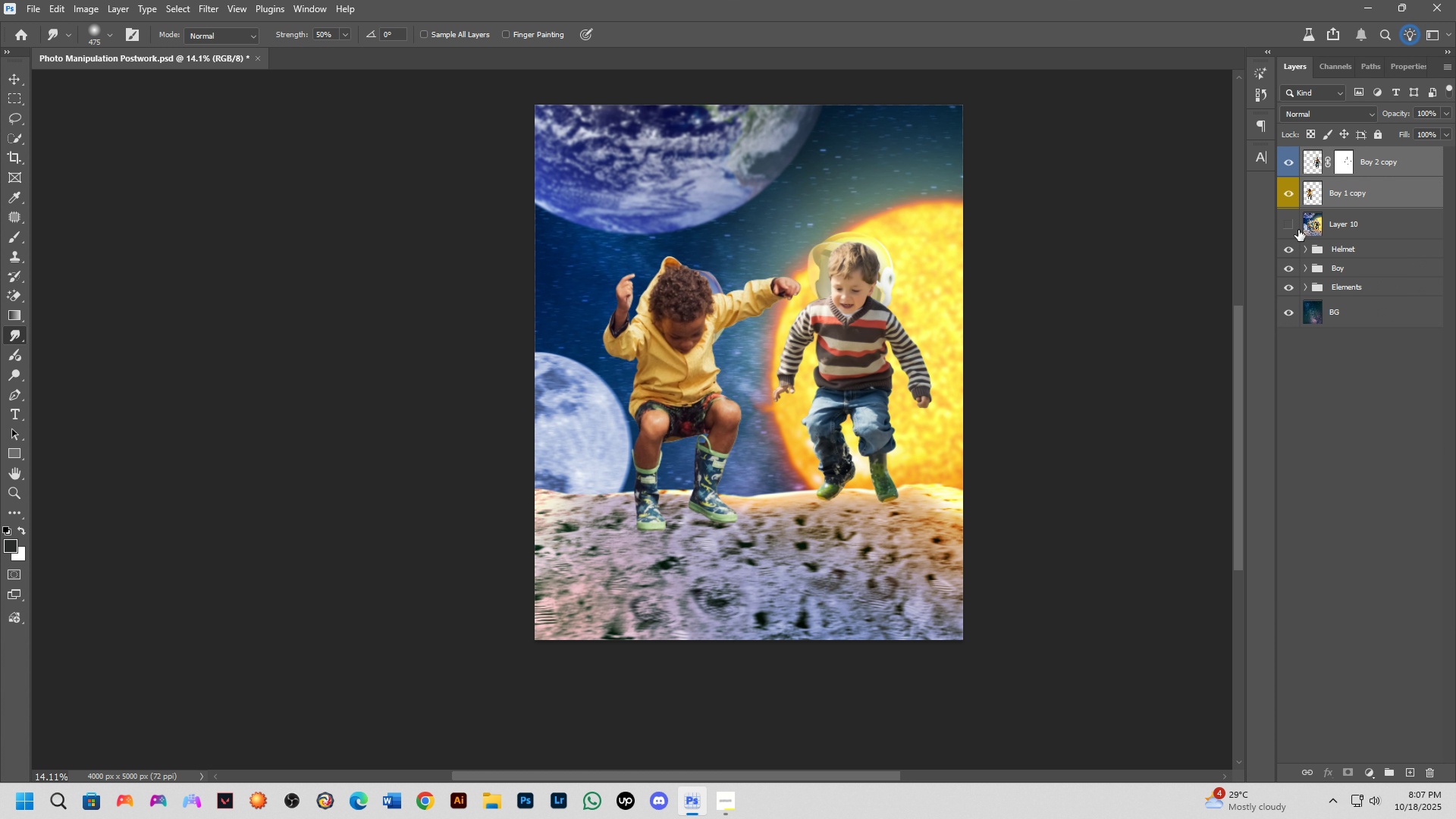 
key(Control+E)
 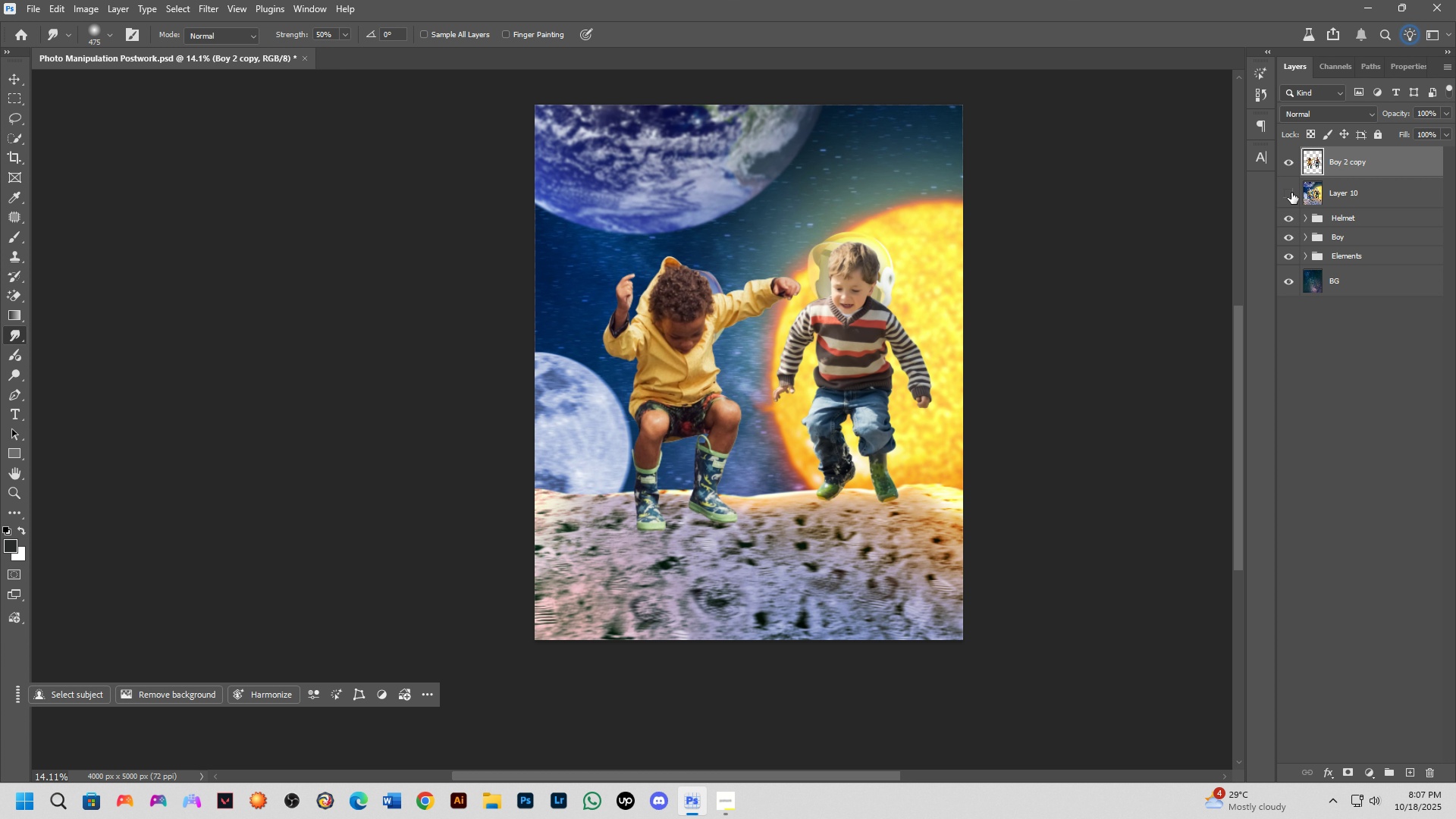 
left_click([1291, 193])
 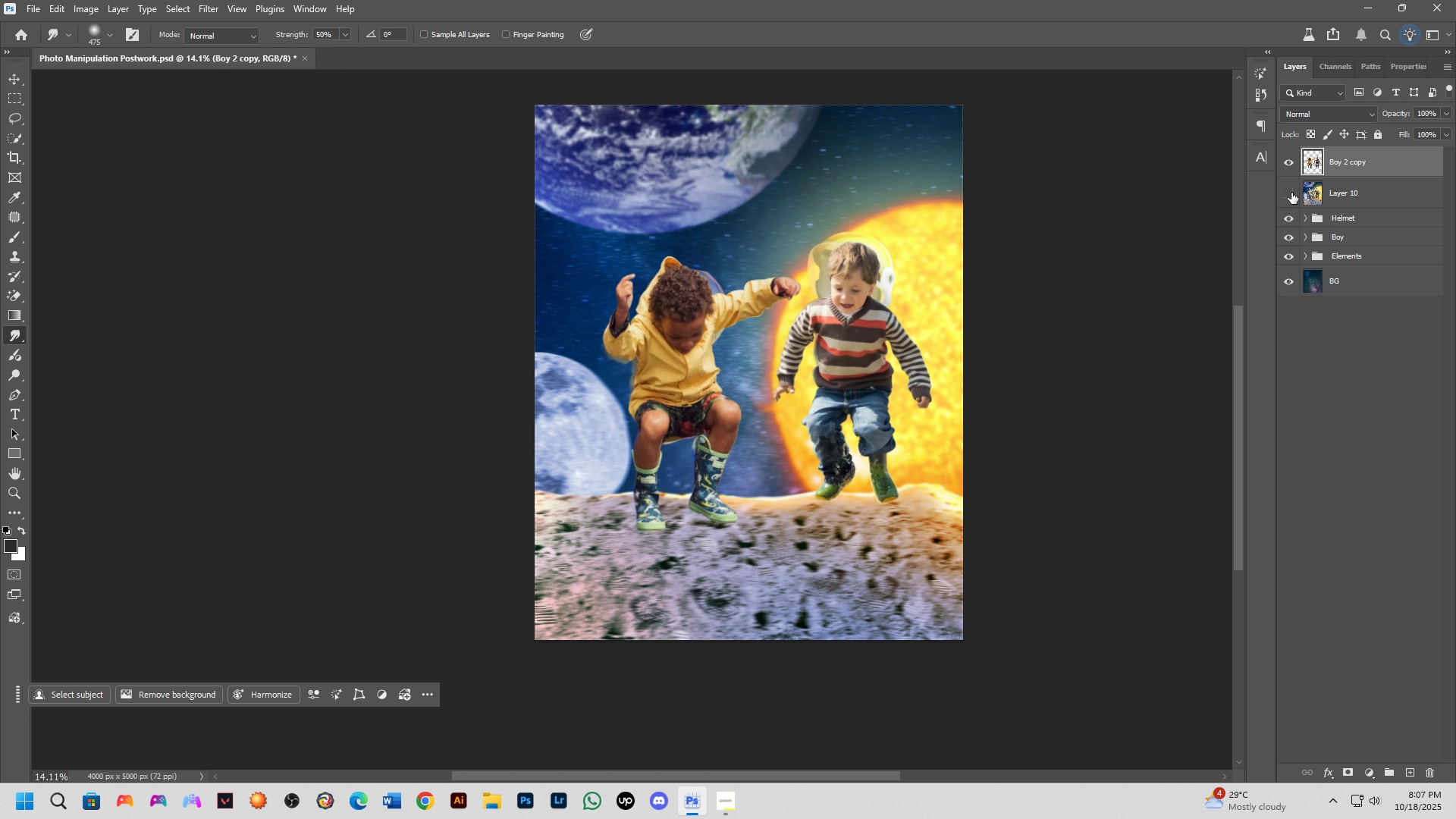 
left_click([1291, 193])
 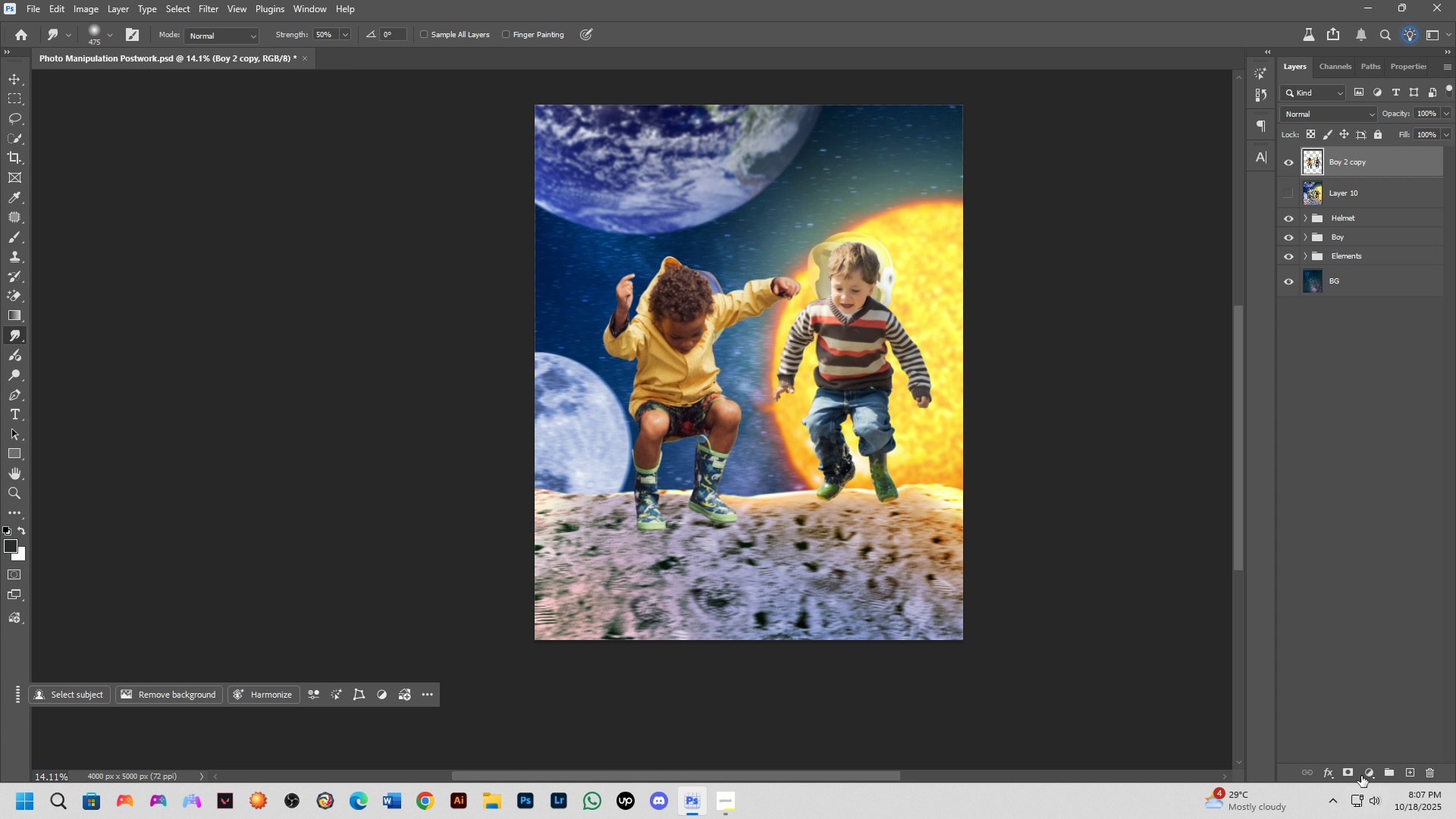 
left_click([1374, 764])
 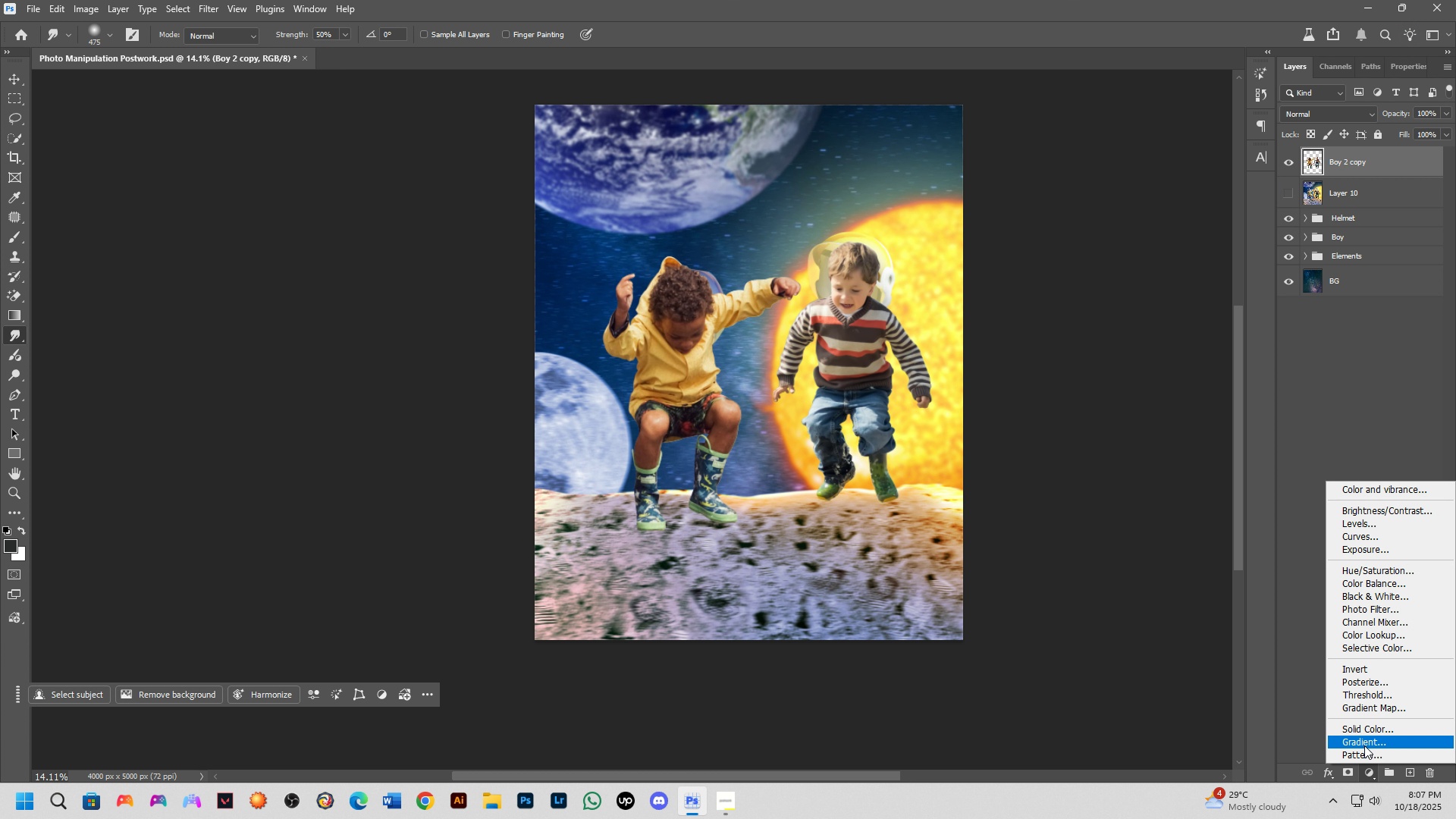 
left_click_drag(start_coordinate=[1364, 745], to_coordinate=[1373, 727])
 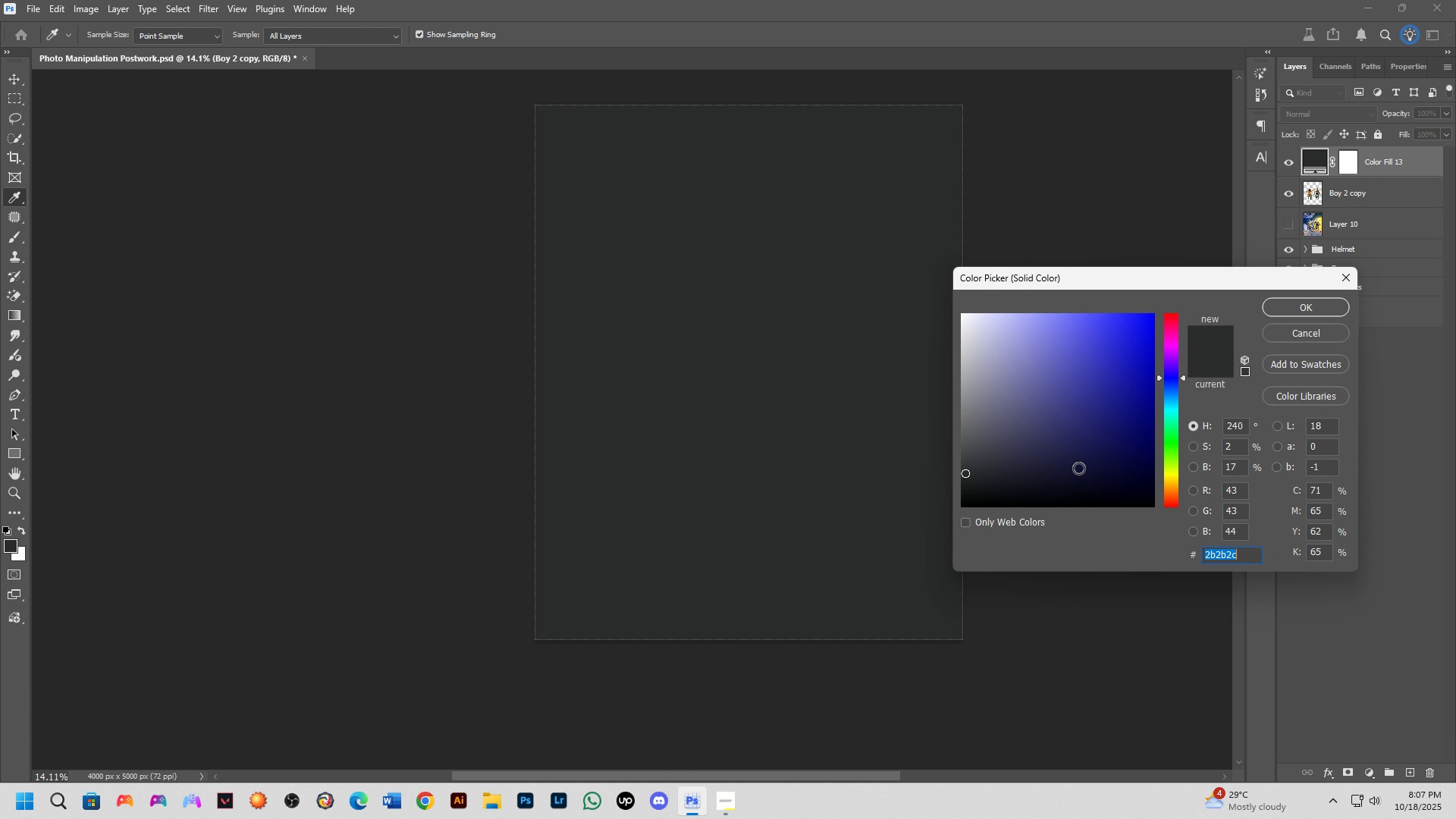 
left_click_drag(start_coordinate=[1045, 447], to_coordinate=[831, 574])
 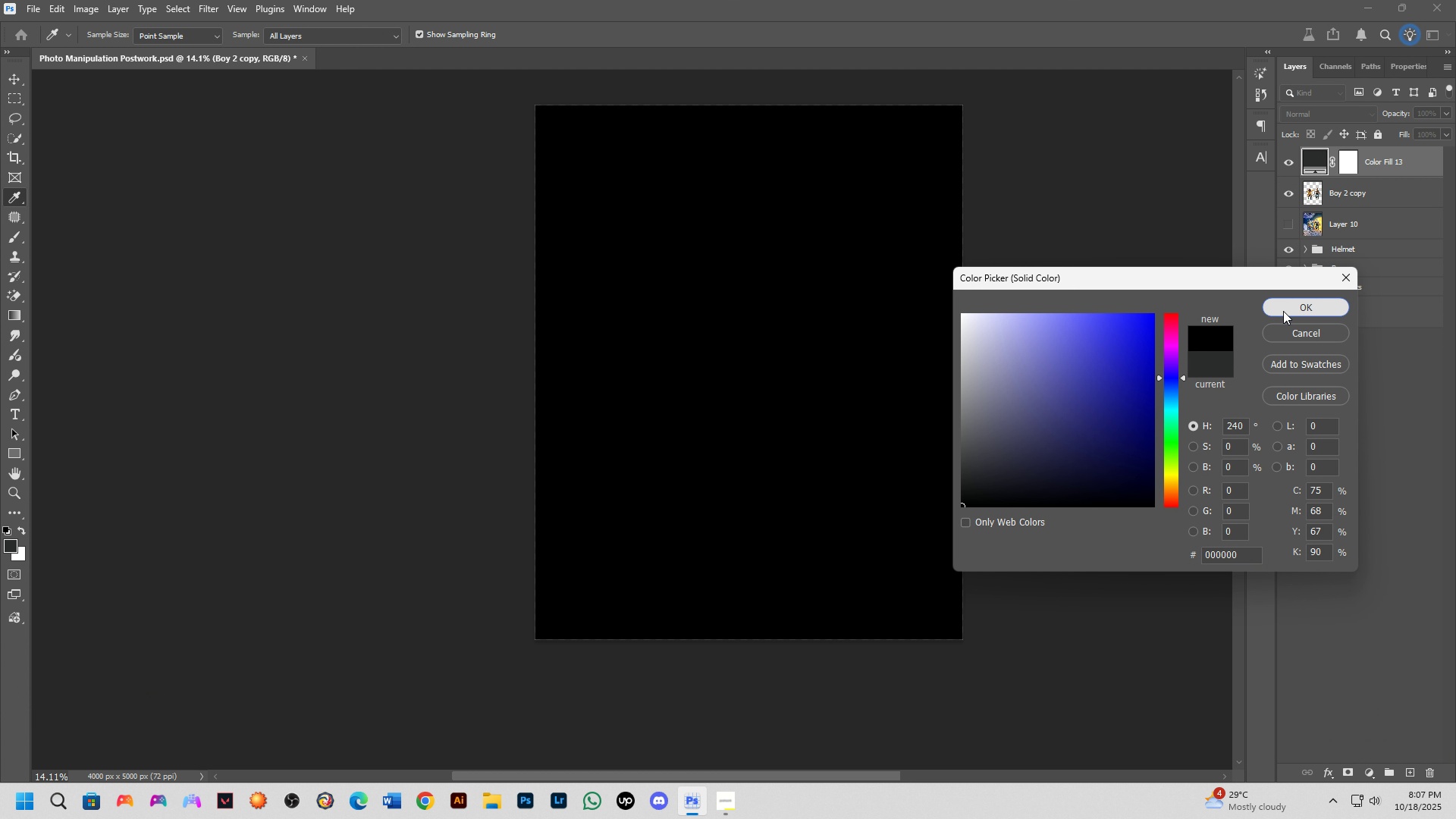 
key(Control+S)
 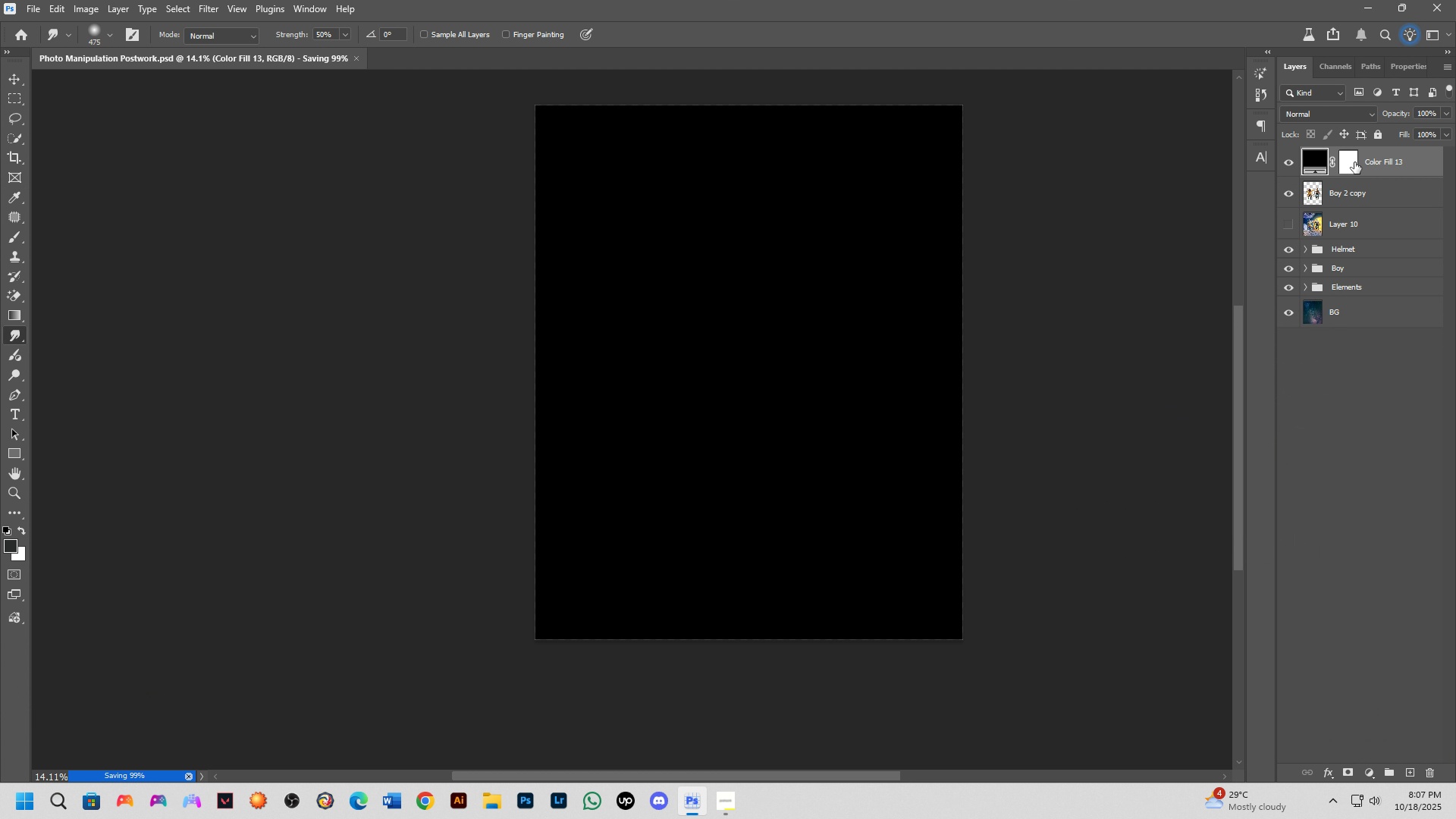 
hold_key(key=AltLeft, duration=0.99)
left_click([1376, 179])
 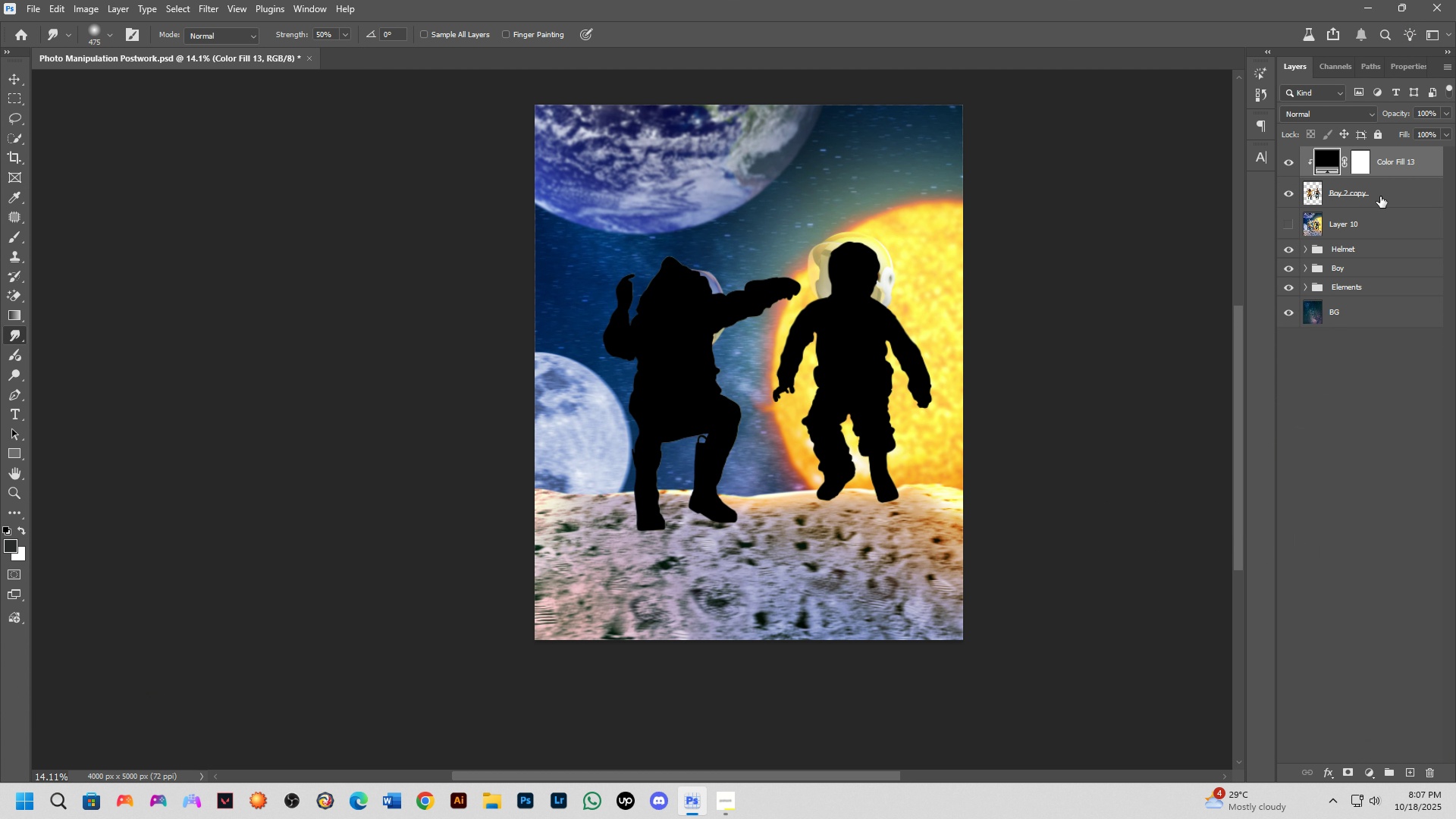 
key(Control+ControlLeft)
 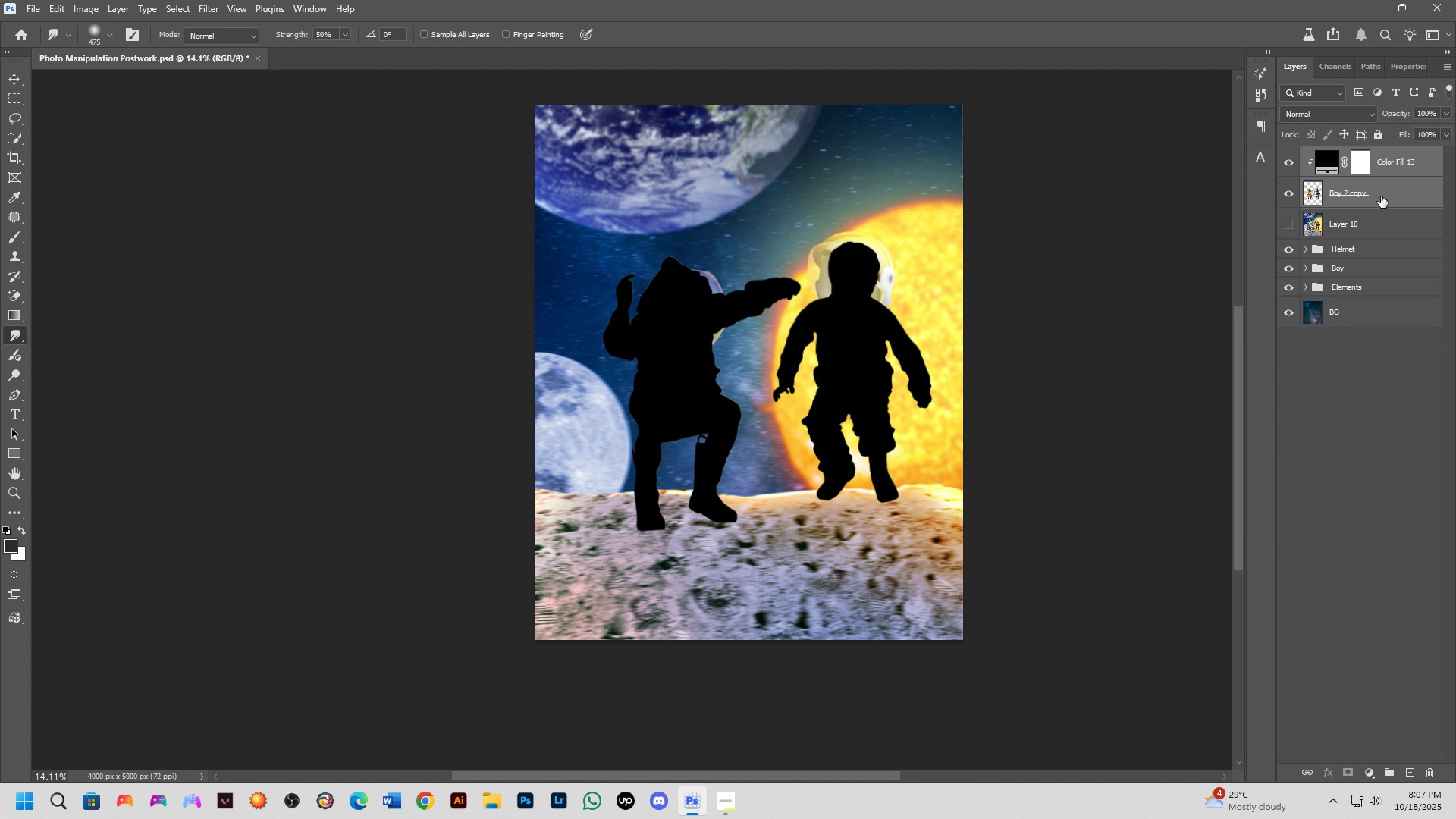 
key(Control+E)
 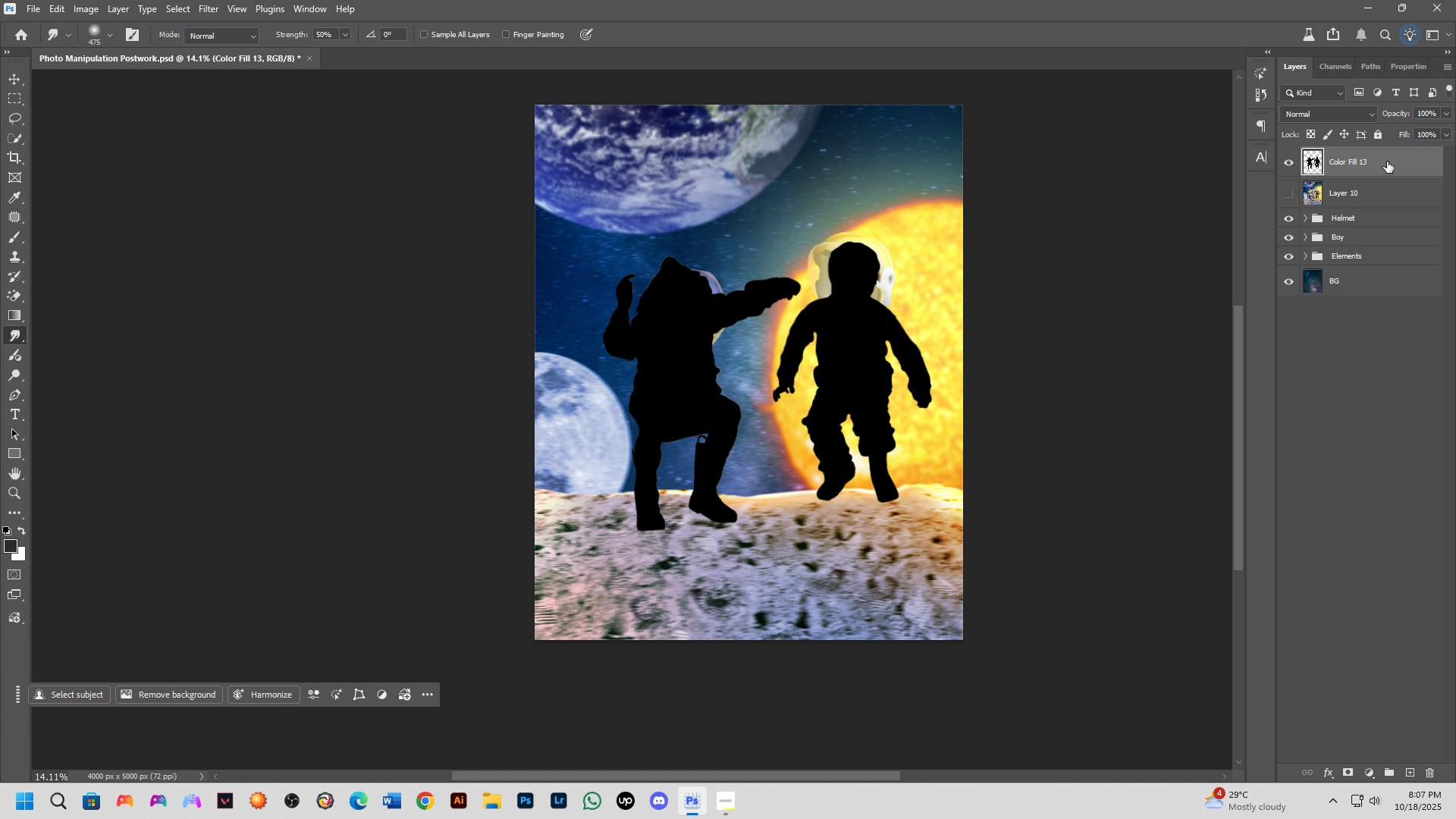 
key(Alt+Control+F)
 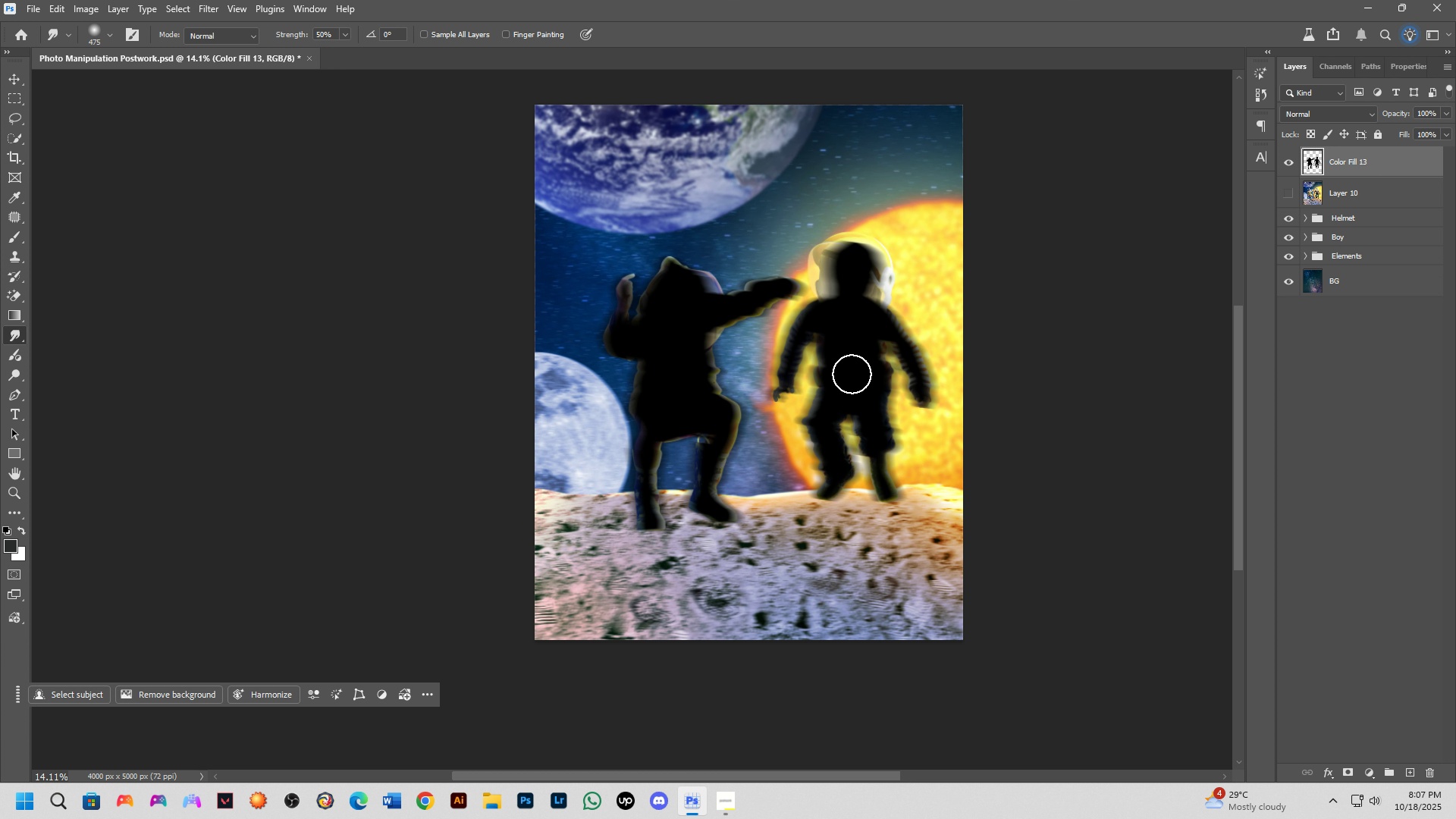 
hold_key(key=ControlLeft, duration=0.51)
 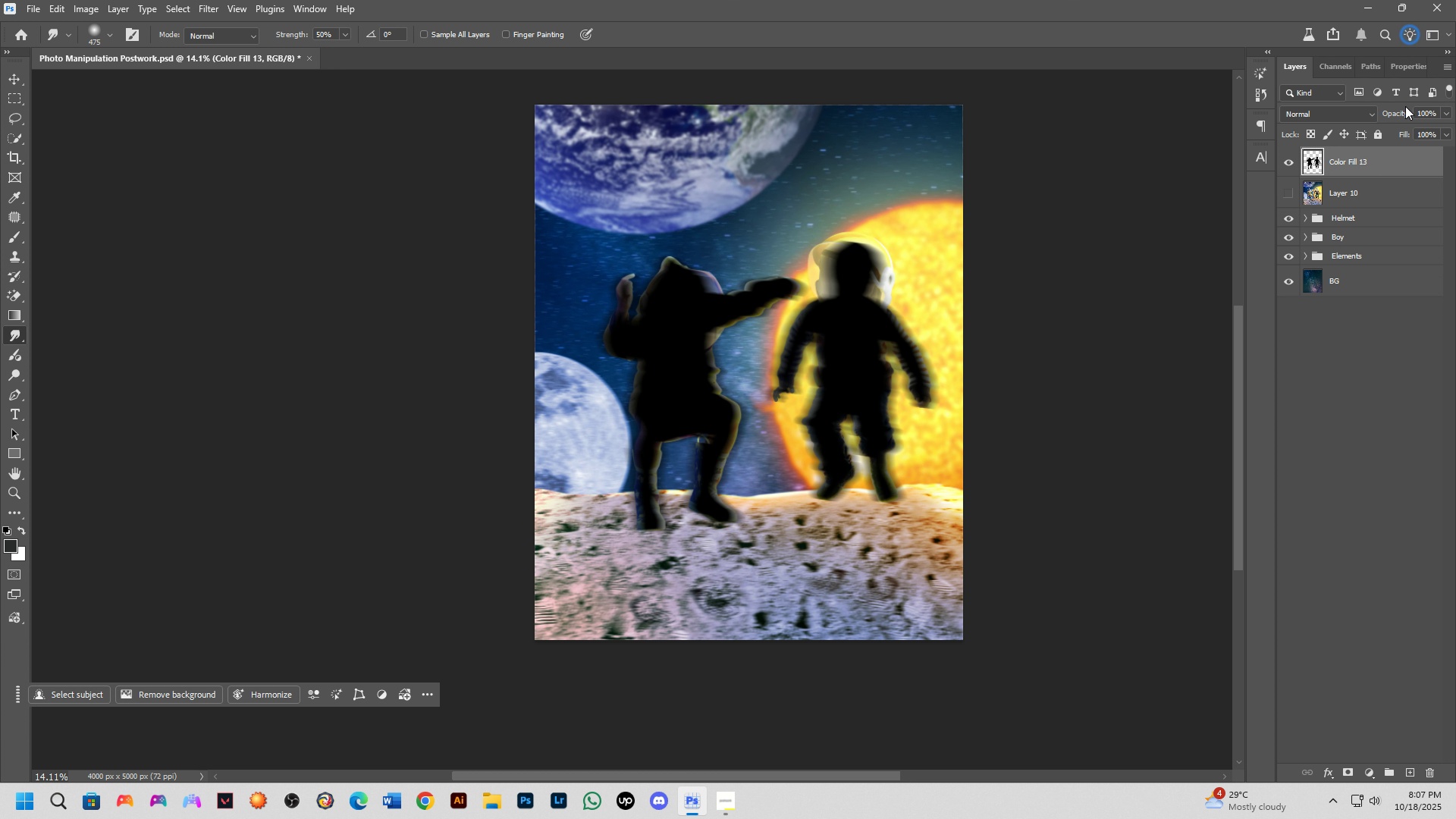 
left_click_drag(start_coordinate=[1405, 106], to_coordinate=[1375, 118])
 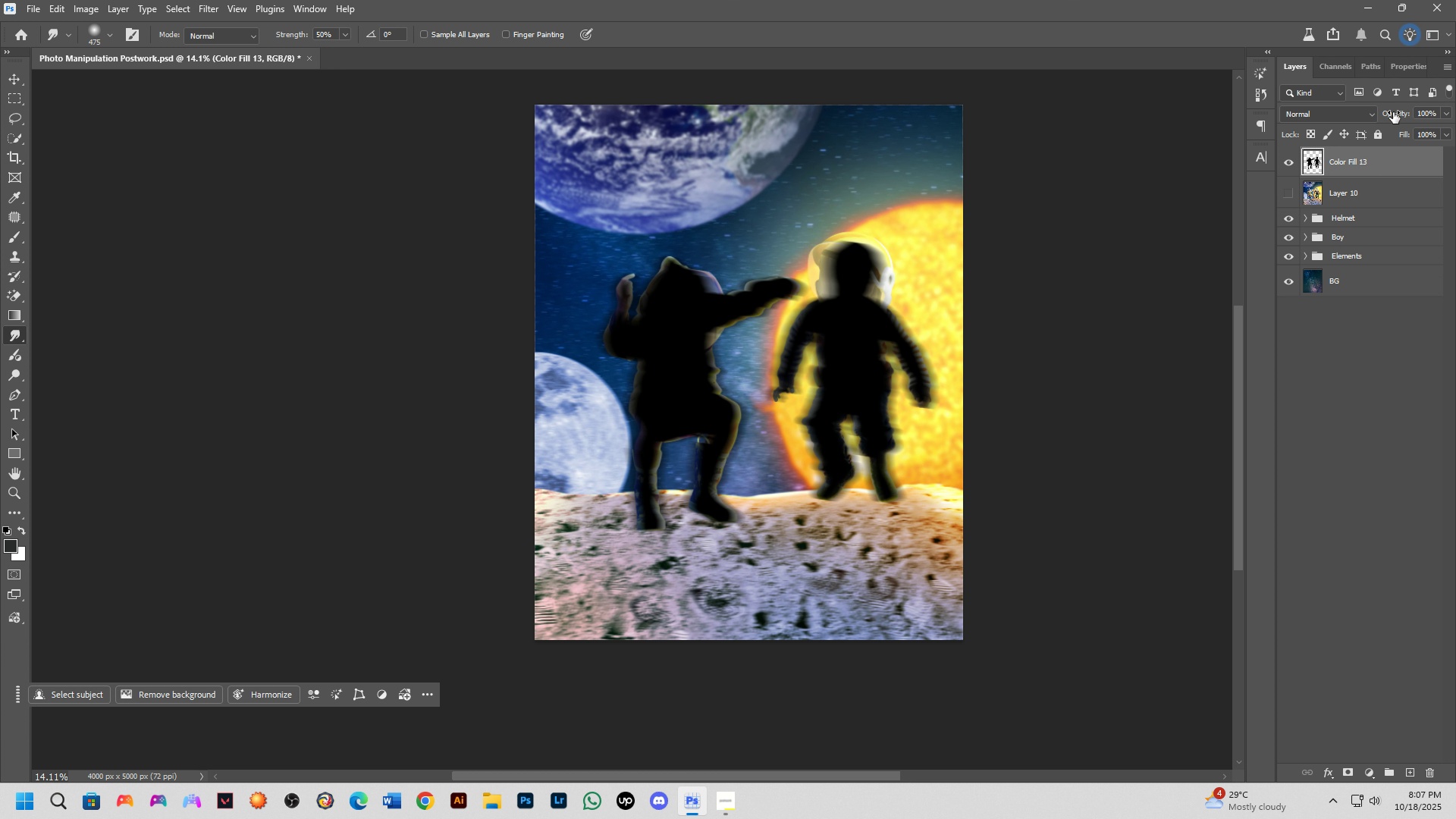 
left_click_drag(start_coordinate=[1393, 112], to_coordinate=[1360, 127])
 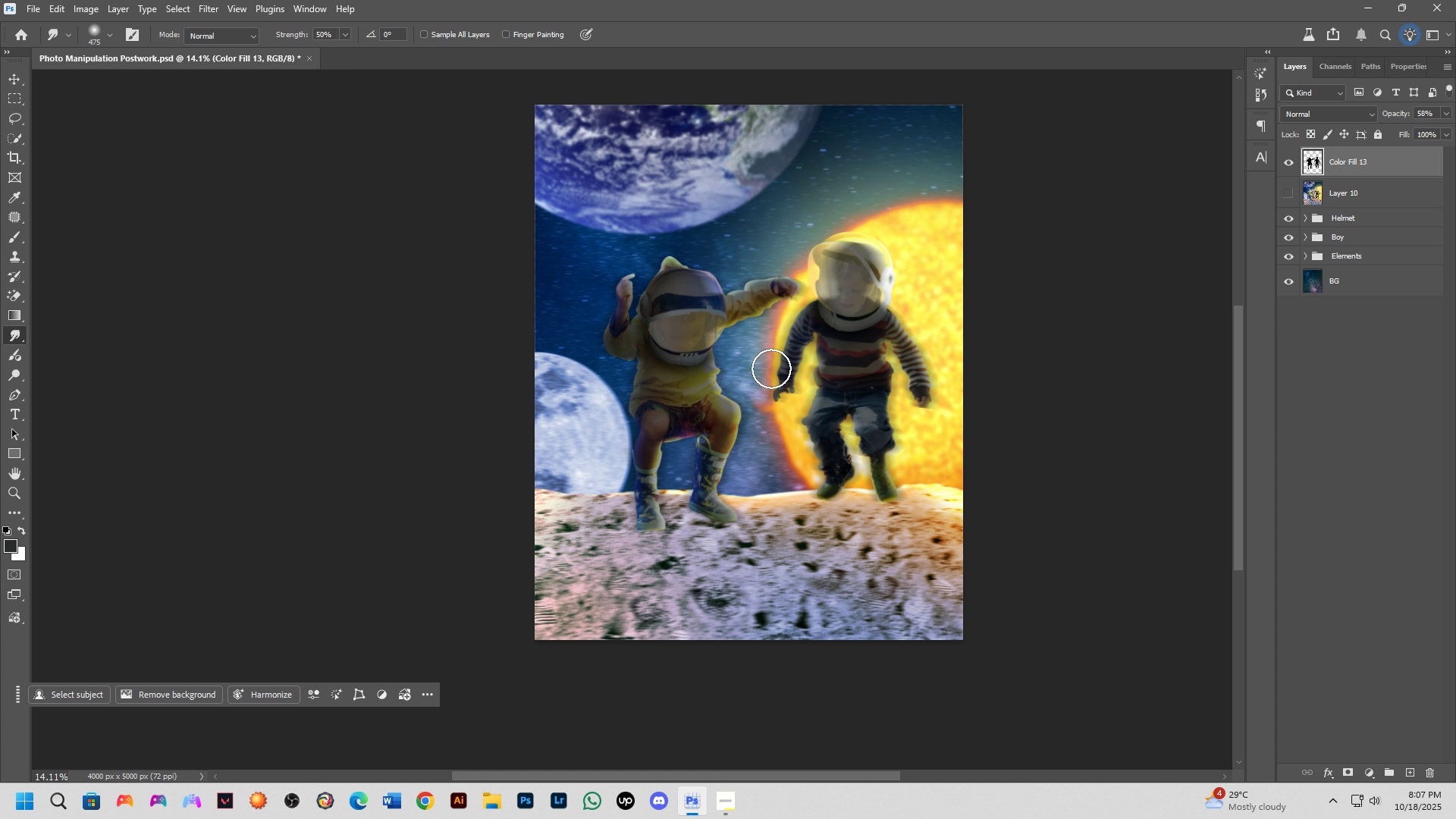 
key(Control+T)
 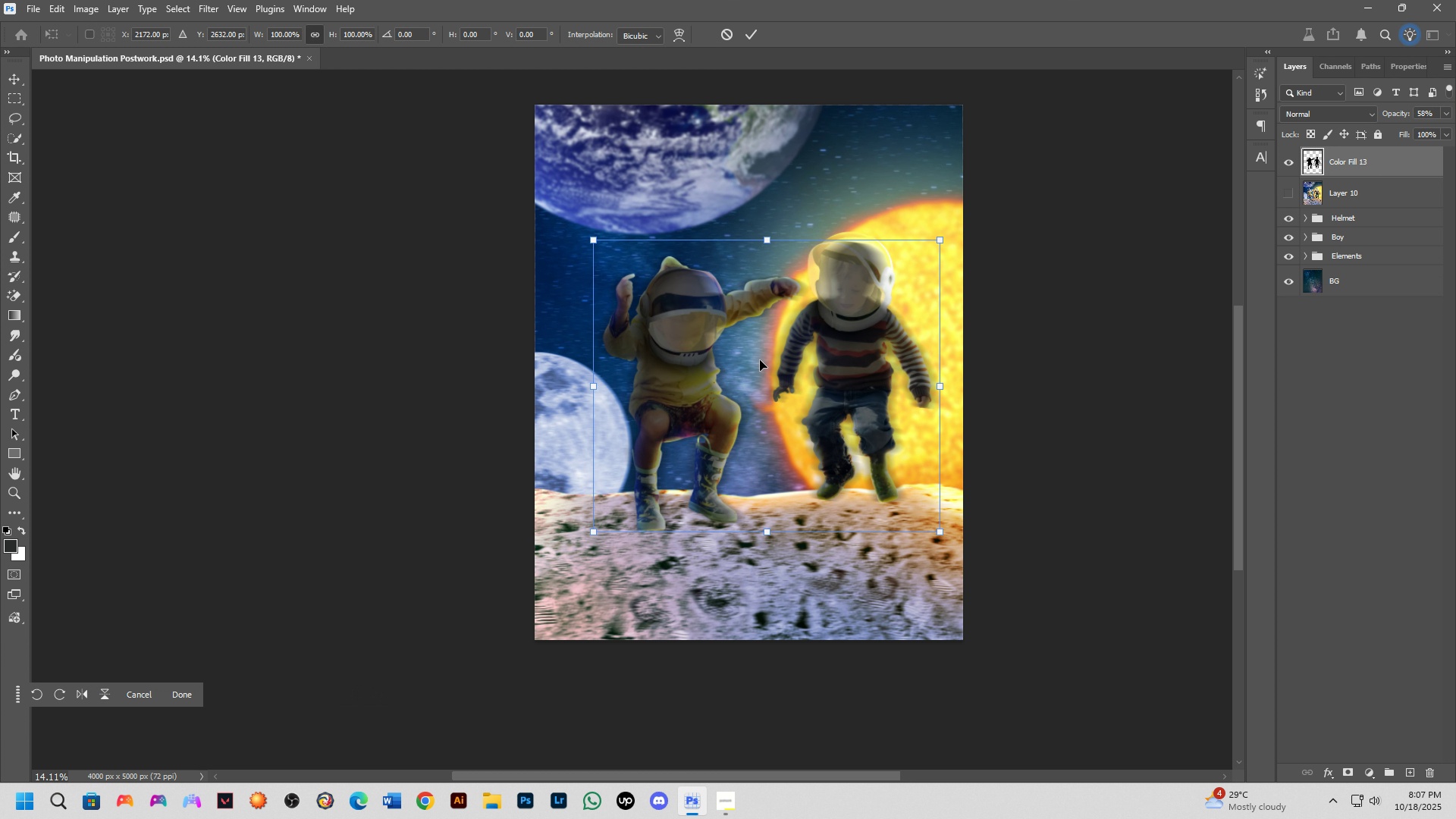 
right_click([760, 360])
 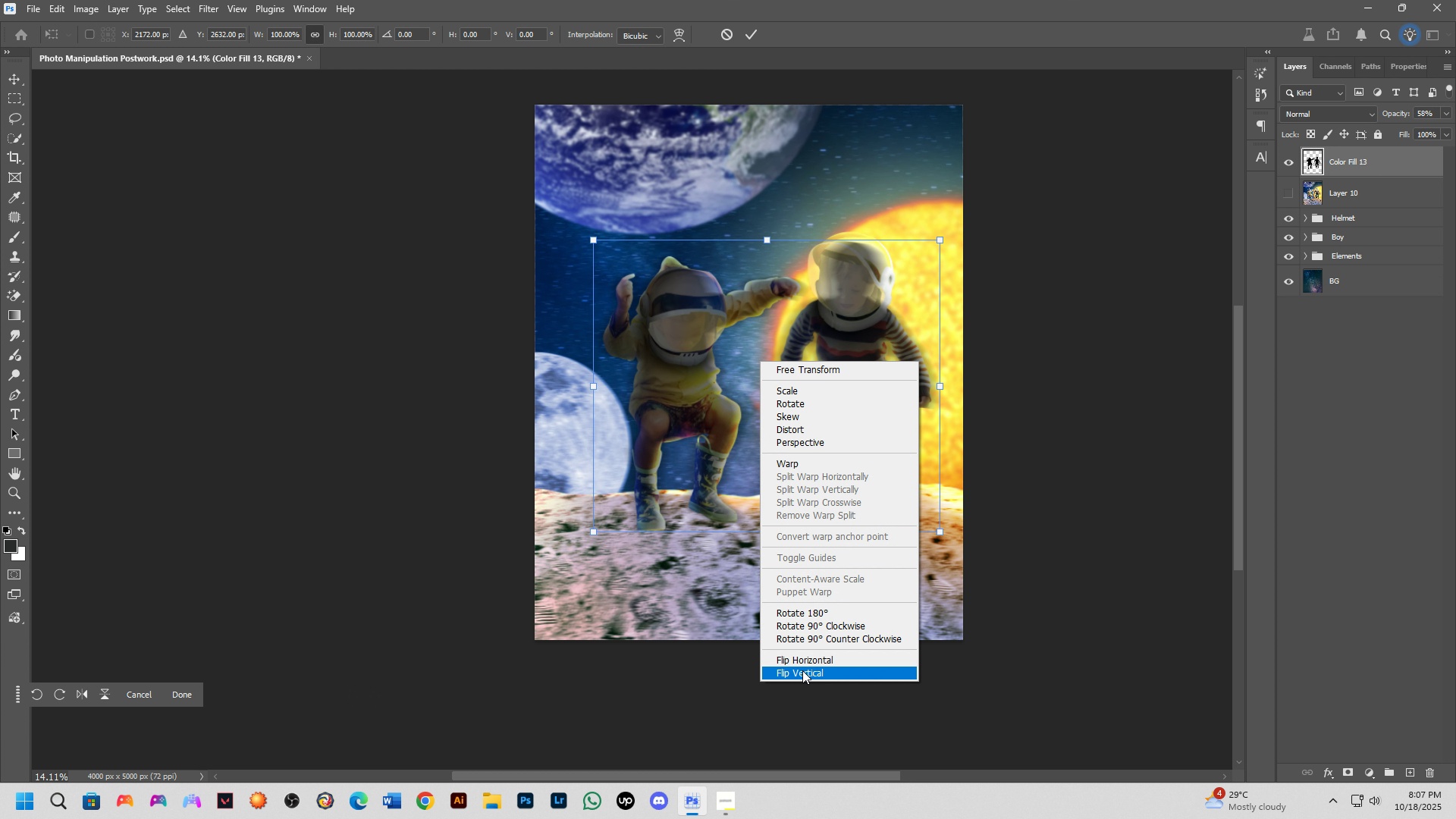 
left_click([803, 671])
 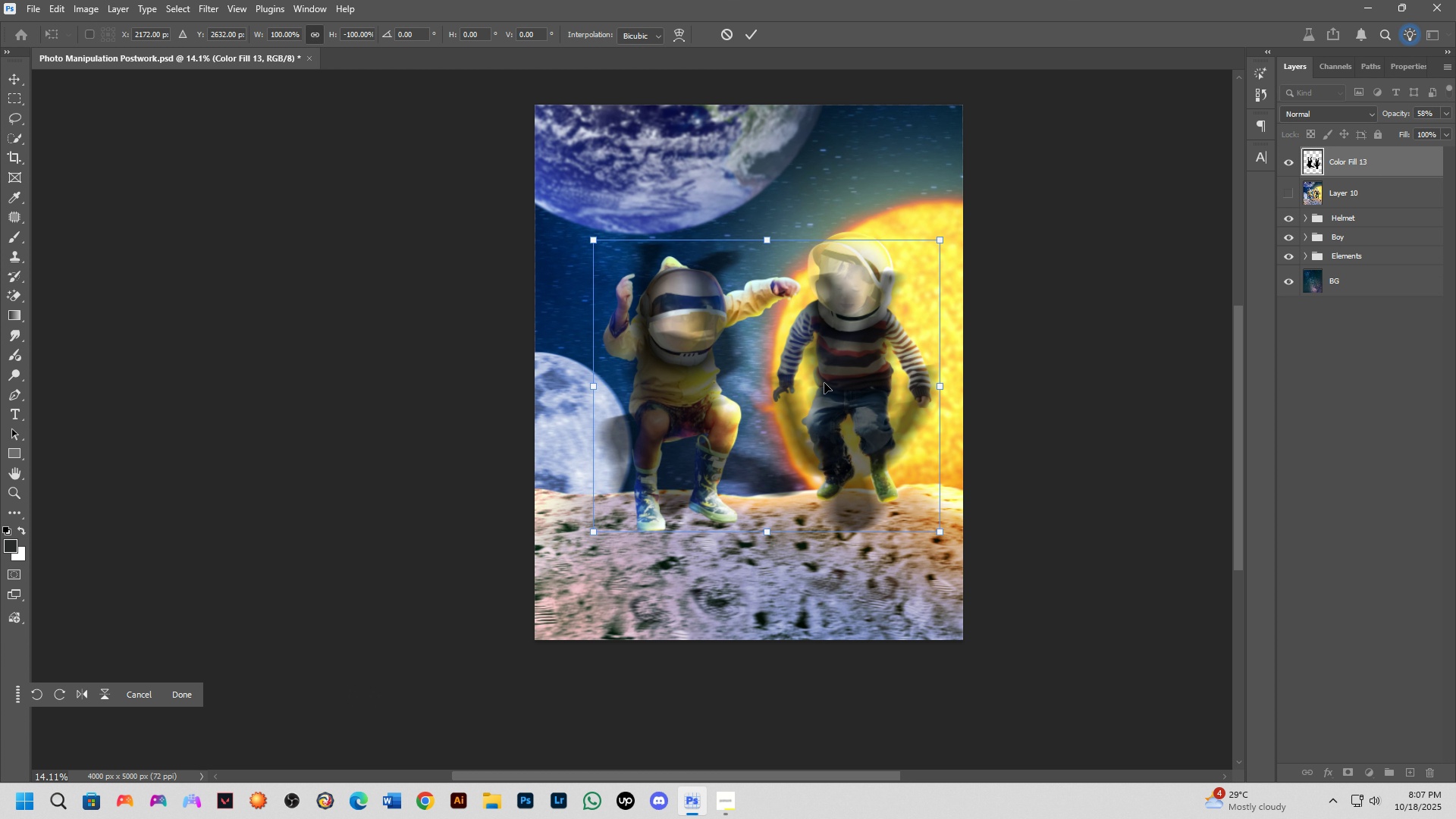 
hold_key(key=ControlLeft, duration=1.53)
left_click_drag(start_coordinate=[825, 376], to_coordinate=[806, 666])
 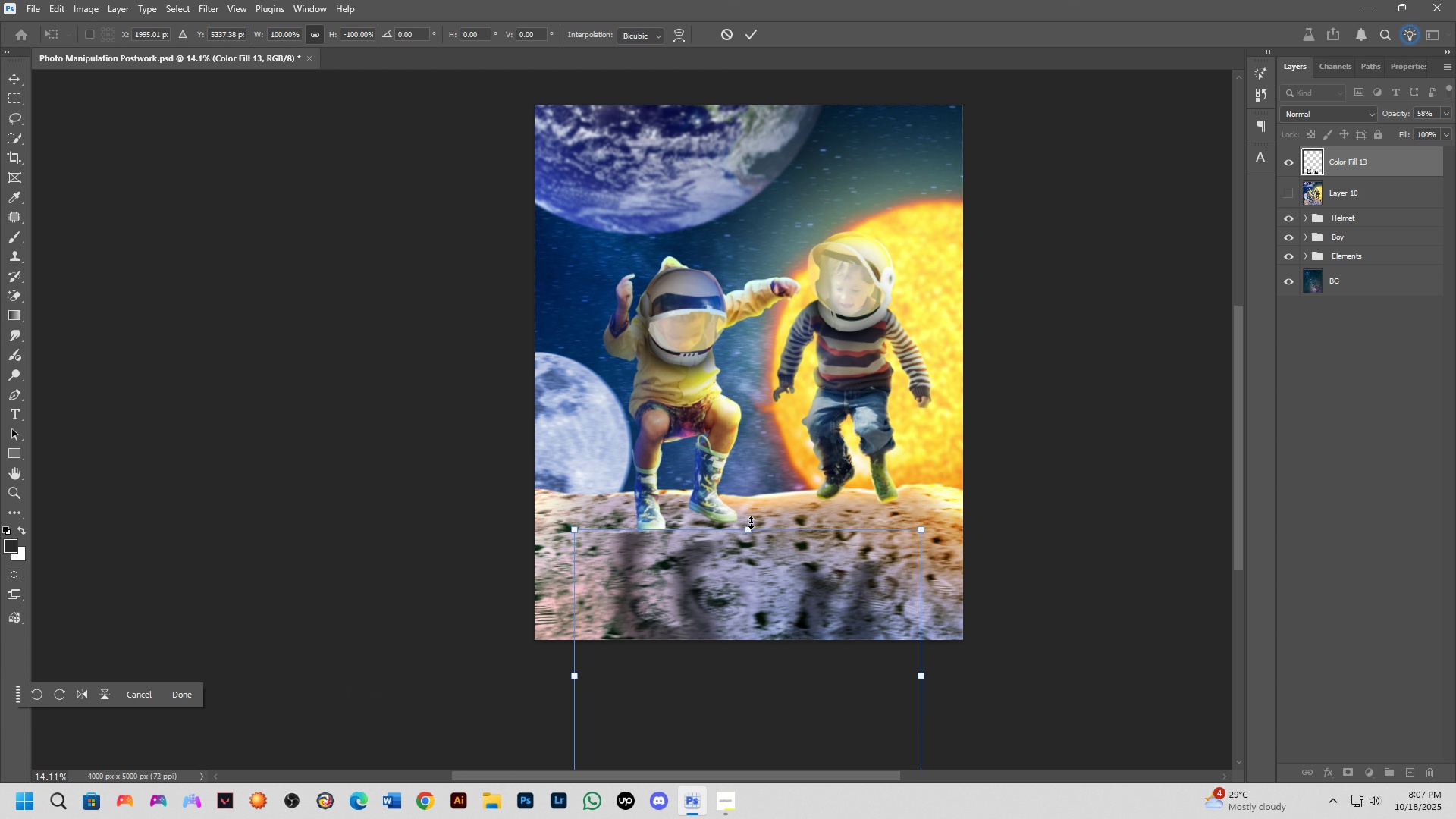 
hold_key(key=ControlLeft, duration=0.93)
 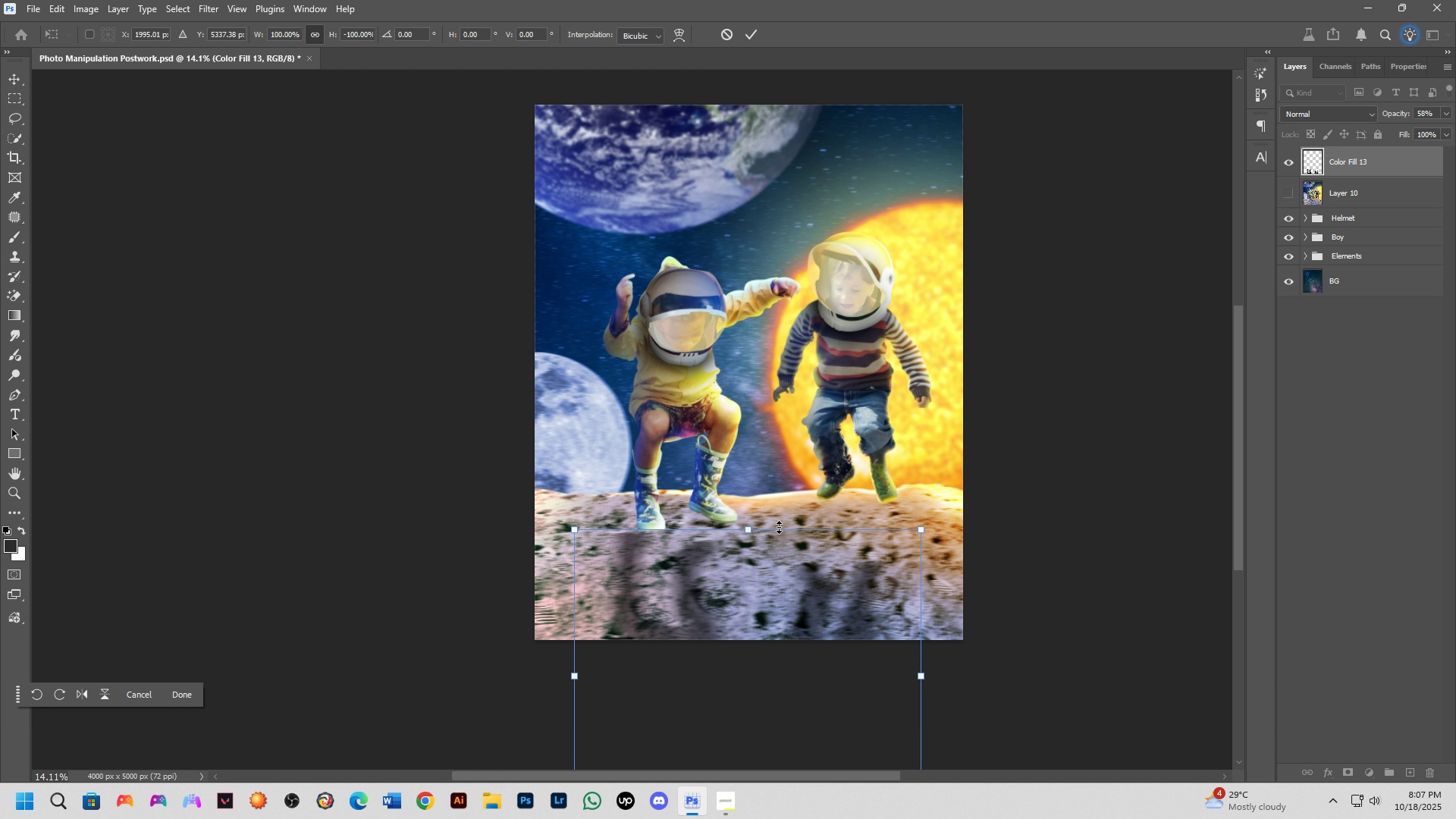 
key(Shift+ShiftLeft)
 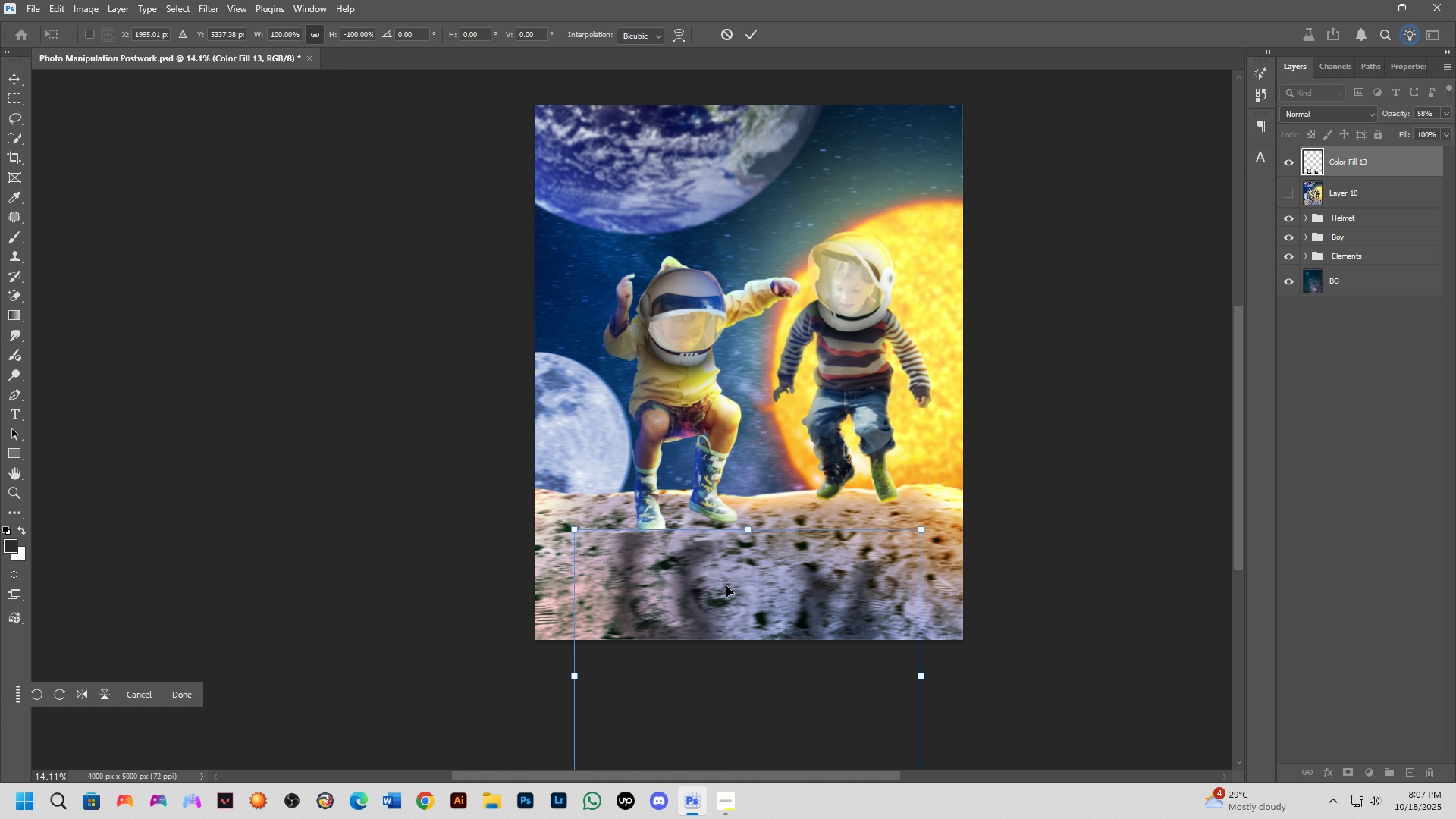 
left_click_drag(start_coordinate=[726, 586], to_coordinate=[750, 398])
 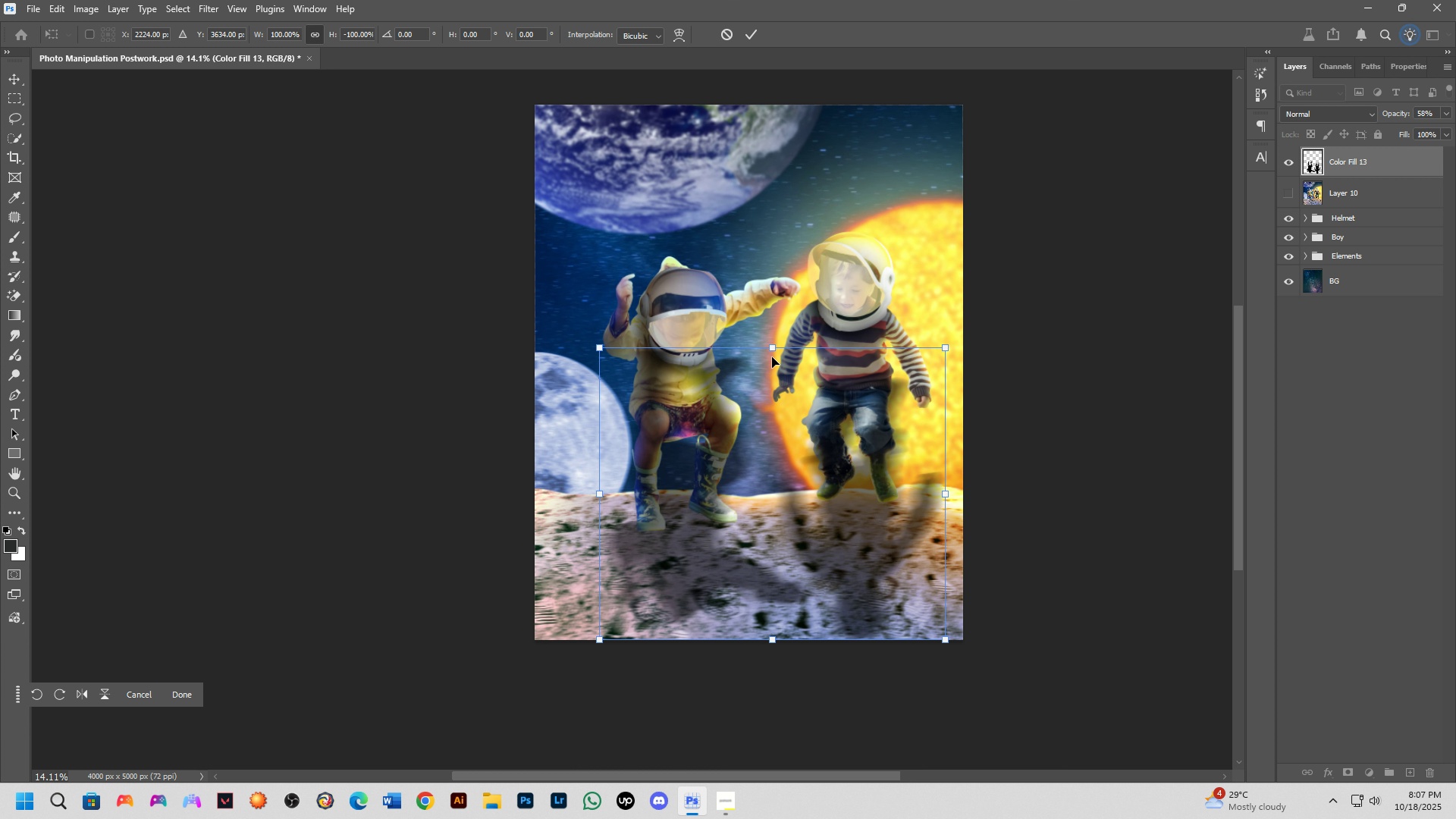 
key(Shift+ShiftLeft)
 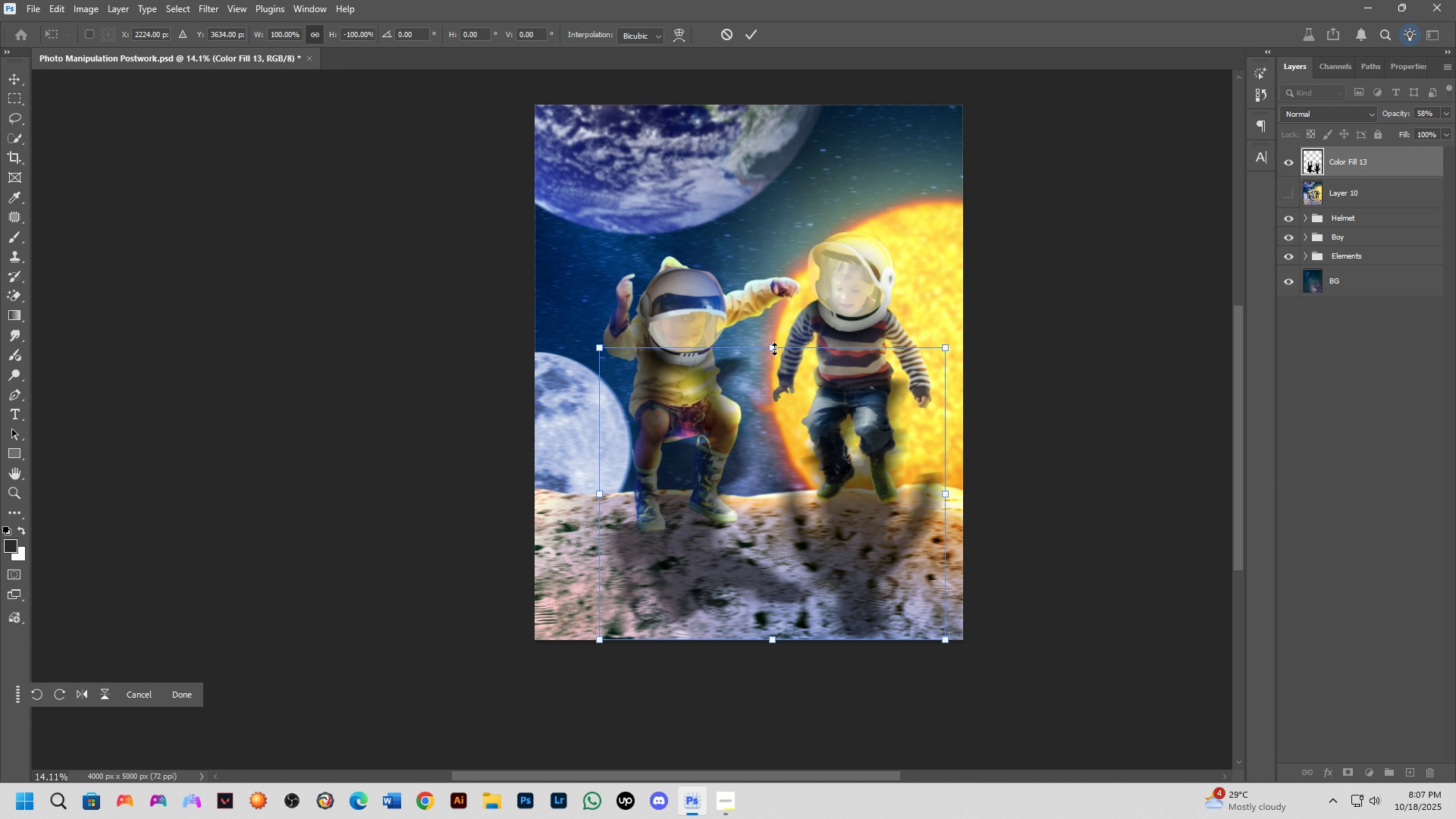 
hold_key(key=ControlLeft, duration=0.97)
left_click_drag(start_coordinate=[774, 348], to_coordinate=[836, 535])
 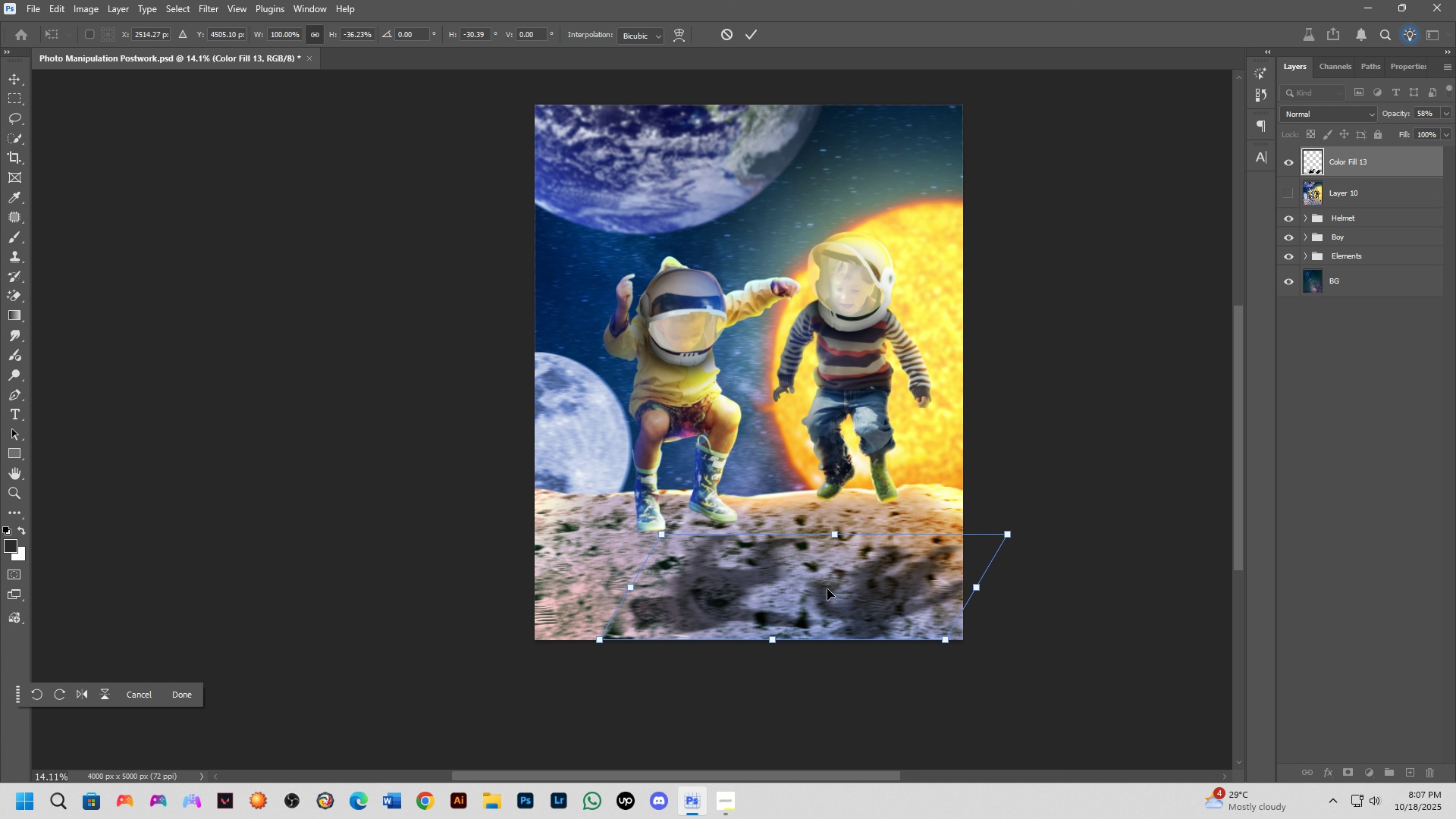 
hold_key(key=ControlLeft, duration=1.37)
left_click_drag(start_coordinate=[823, 595], to_coordinate=[752, 645])
 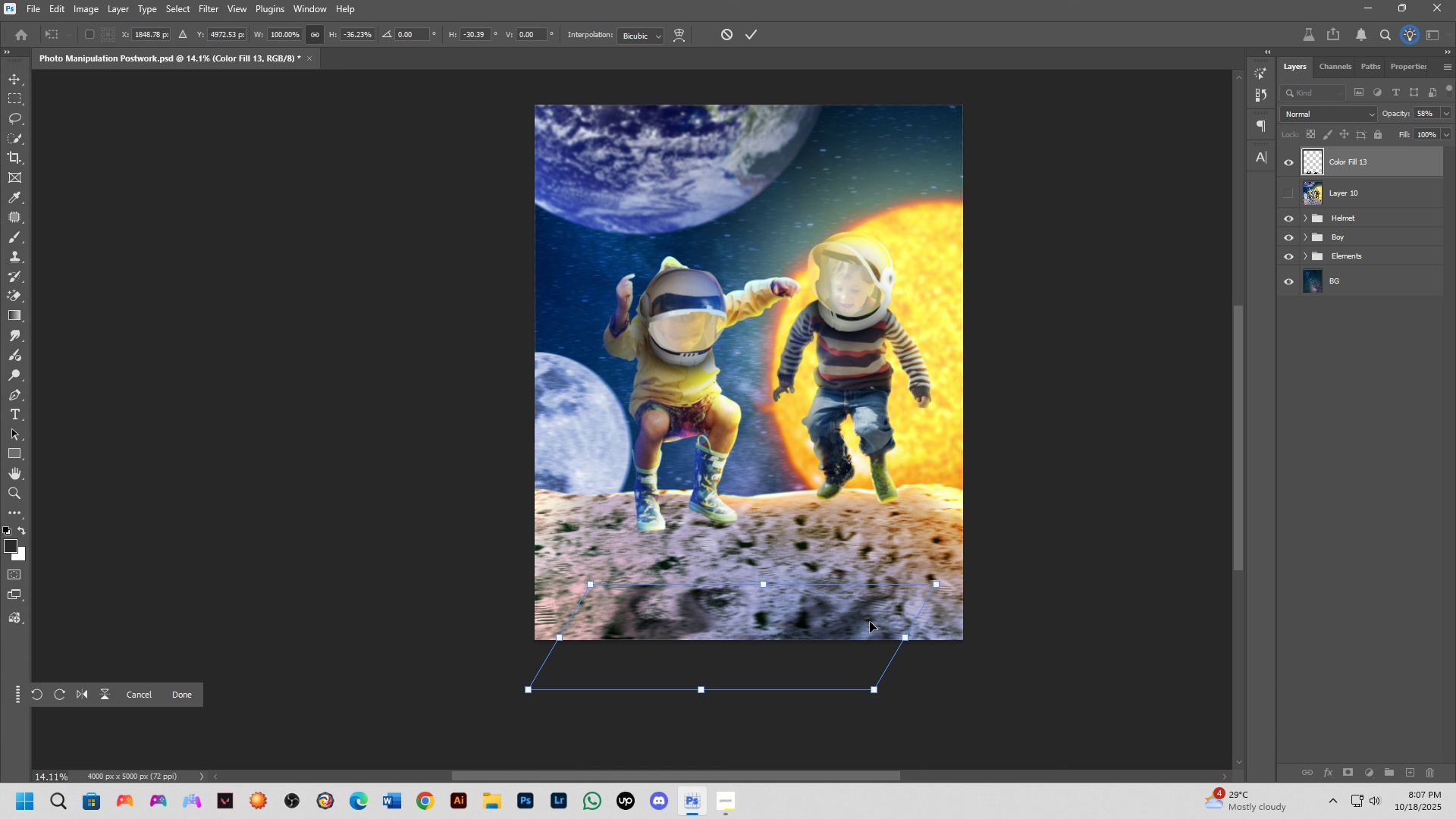 
key(NumpadEnter)
 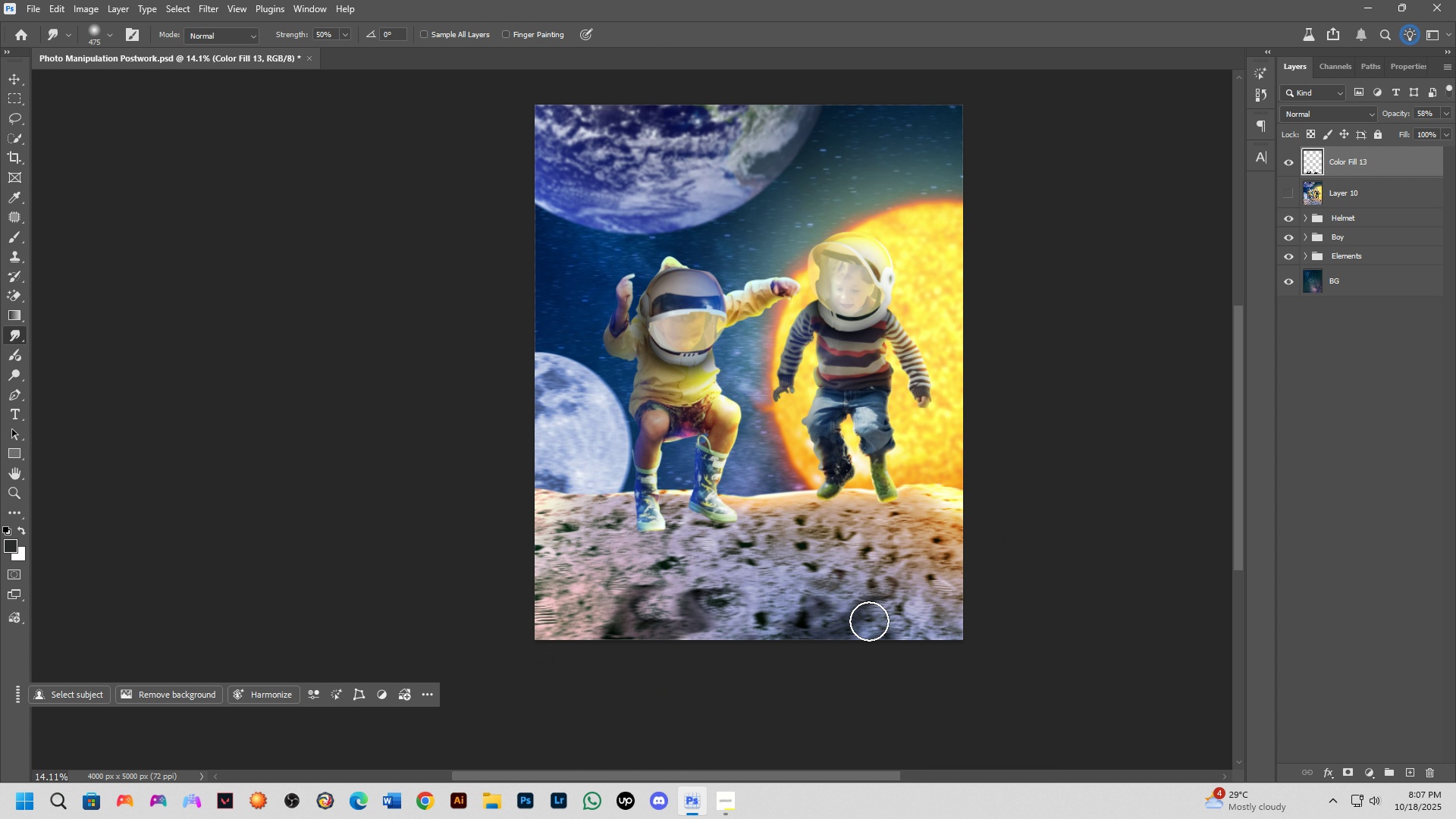 
hold_key(key=ShiftLeft, duration=0.56)
scroll: coordinate [652, 602], scroll_direction: up, amount: 4.0
 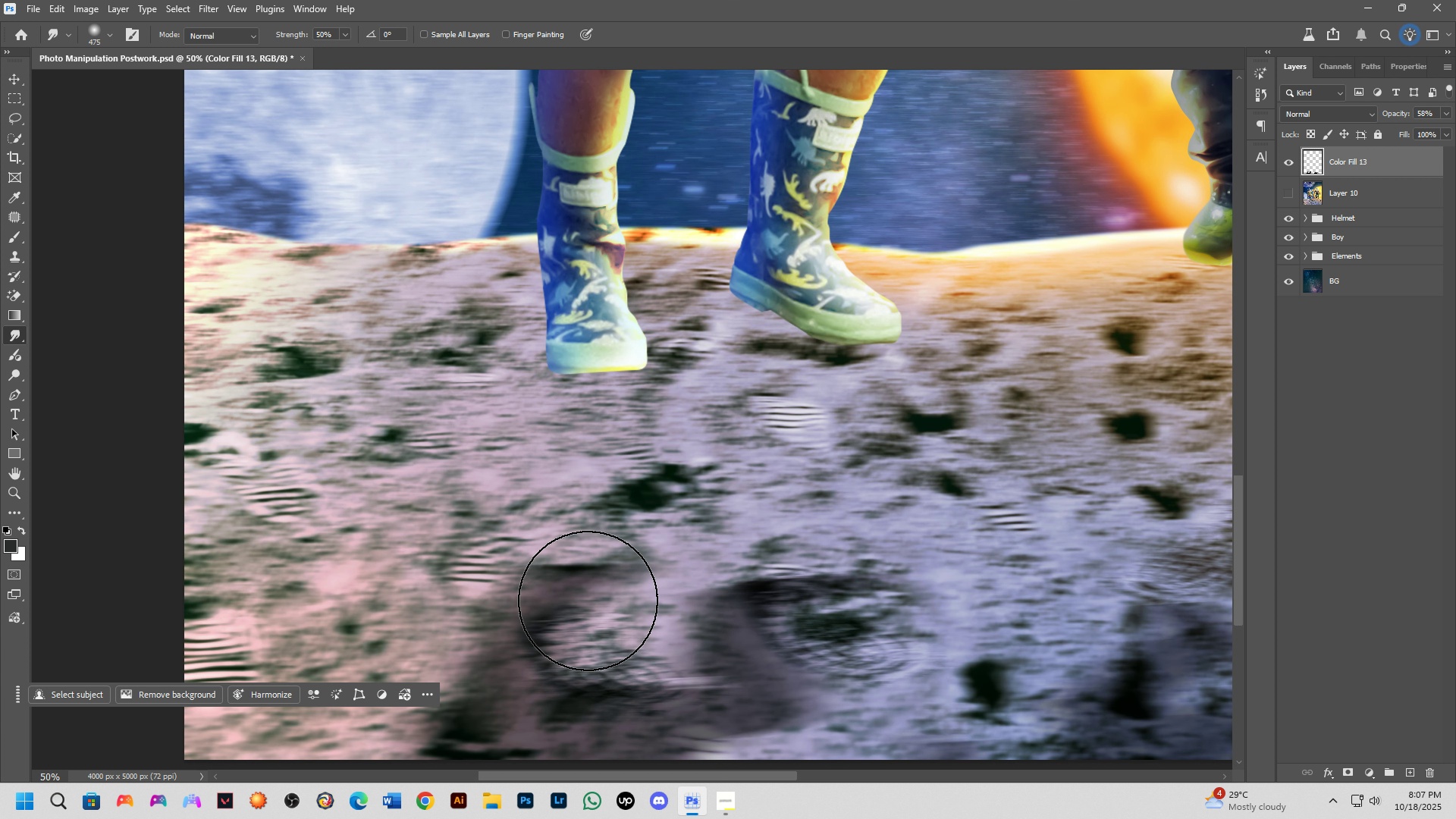 
hold_key(key=ShiftLeft, duration=0.36)
scroll: coordinate [608, 570], scroll_direction: down, amount: 3.0
 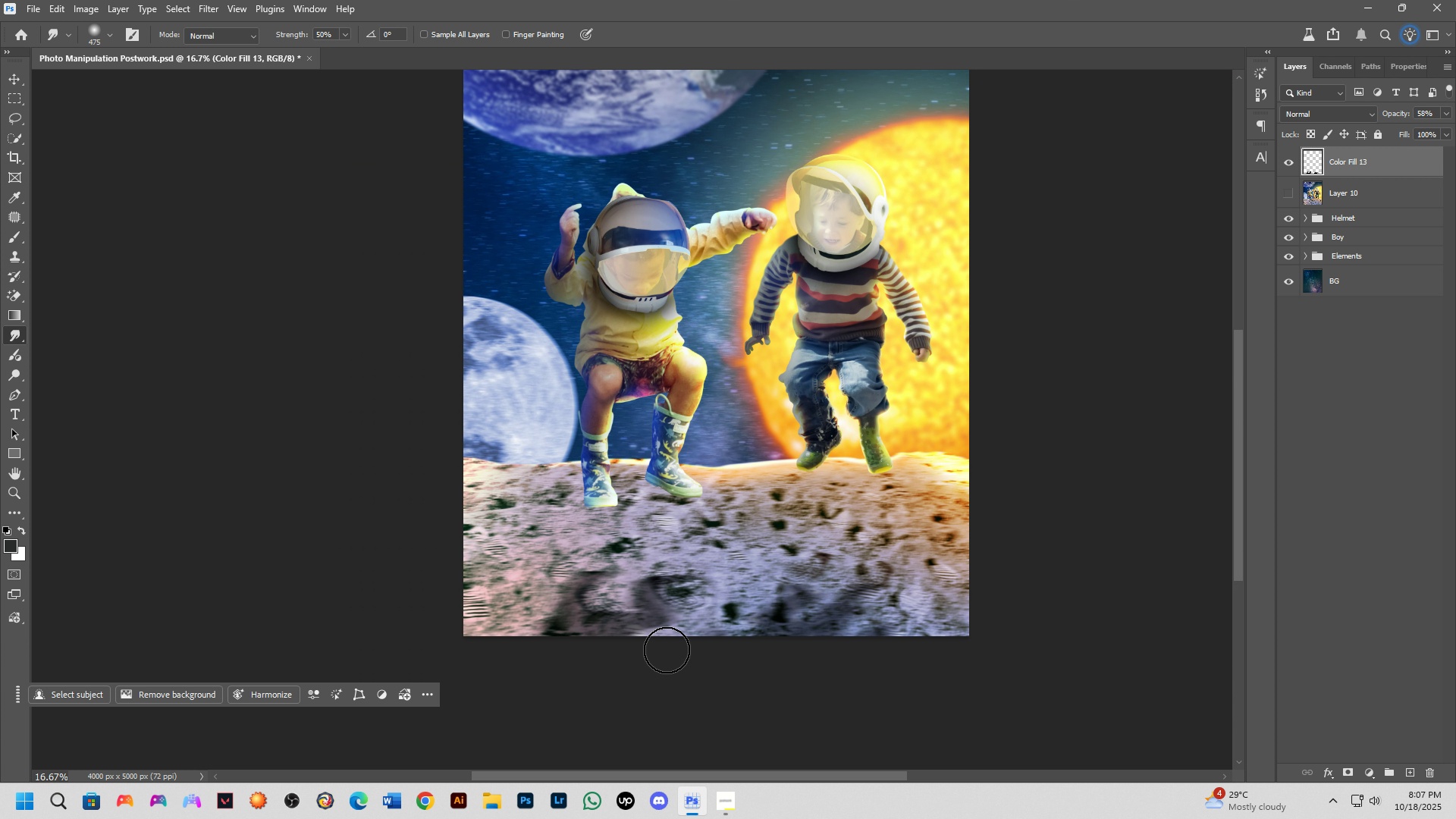 
hold_key(key=ControlLeft, duration=1.53)
 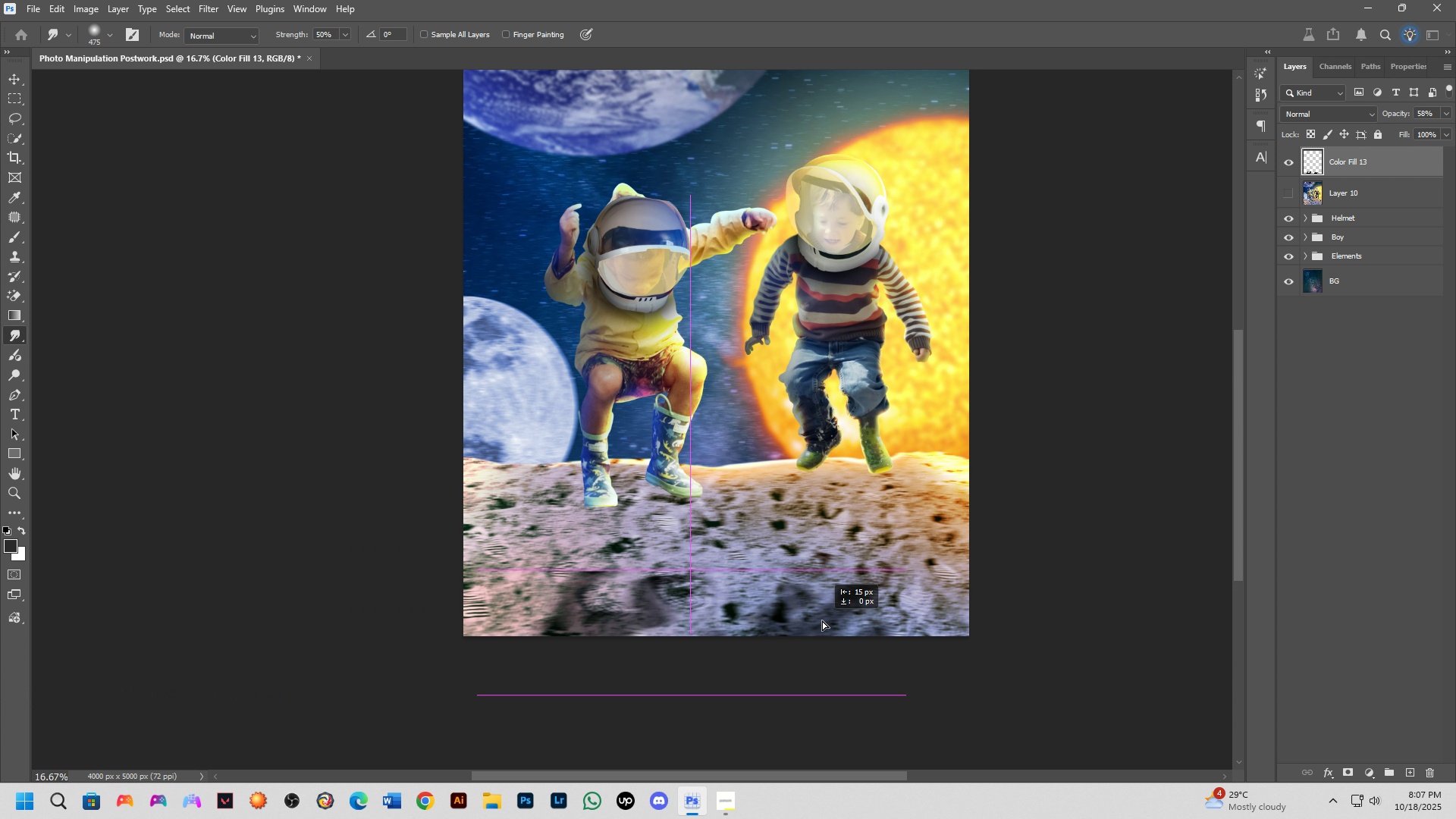 
hold_key(key=ControlLeft, duration=0.36)
 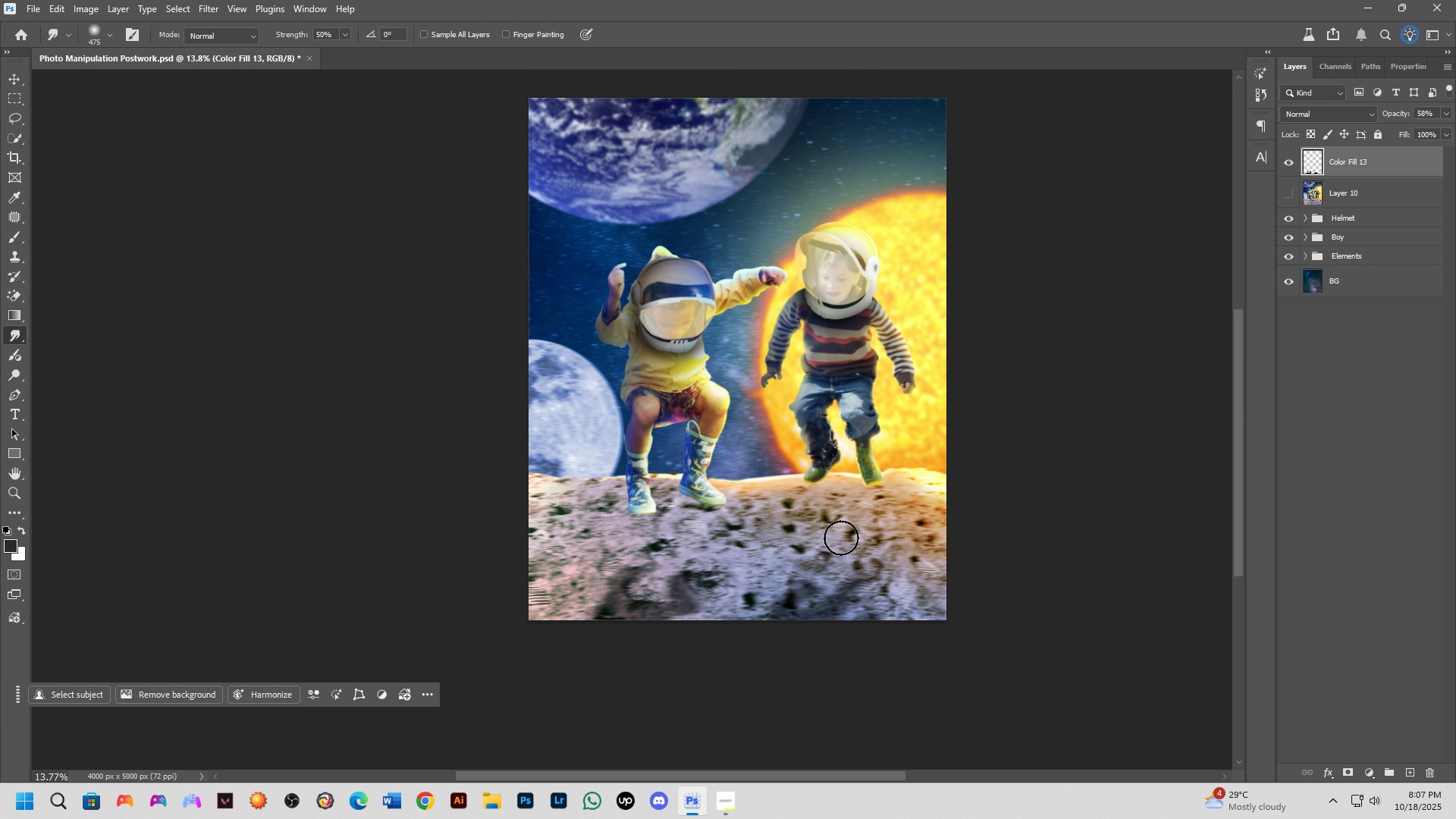 
scroll: coordinate [840, 538], scroll_direction: down, amount: 3.0
 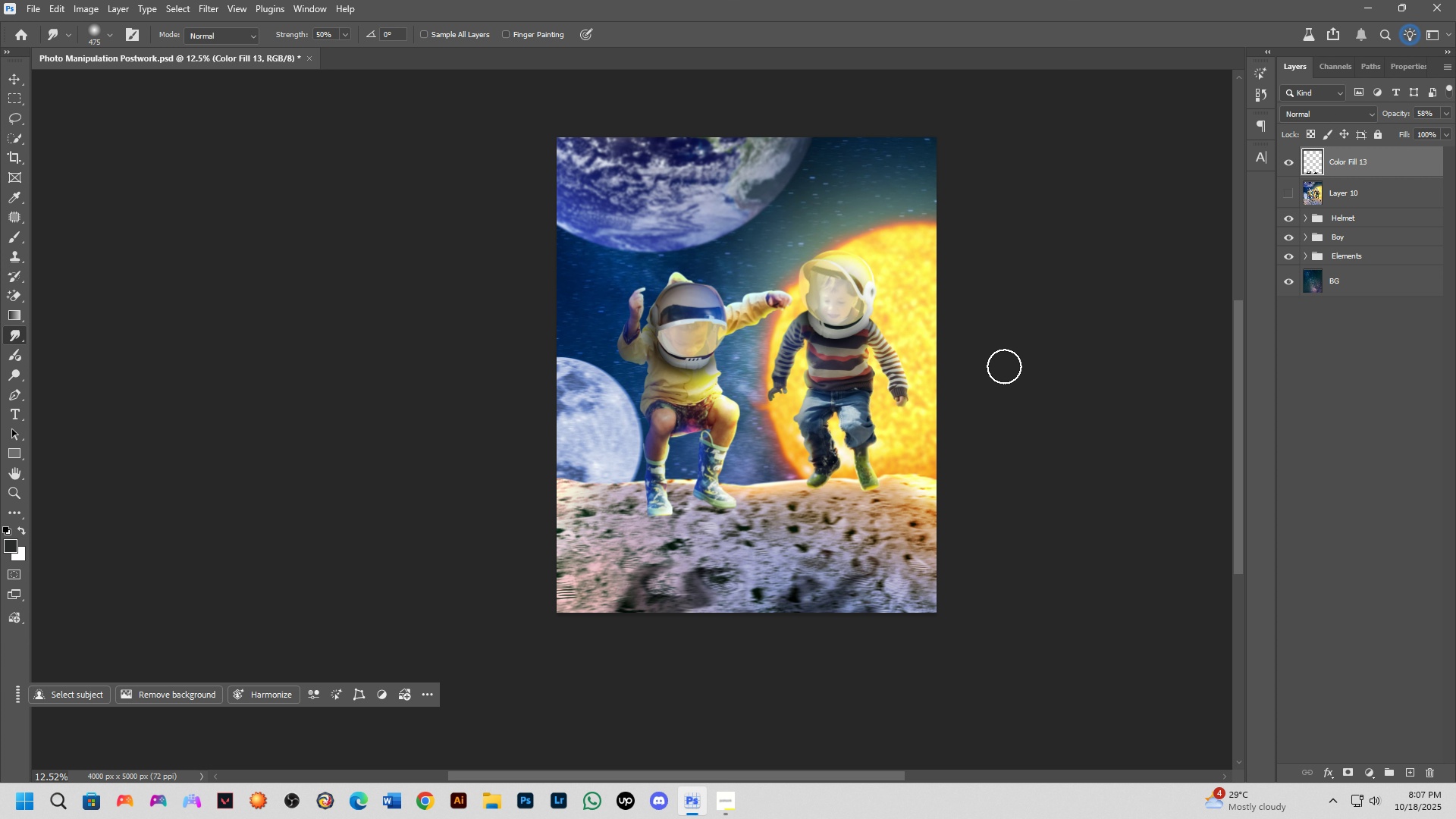 
key(Control+T)
 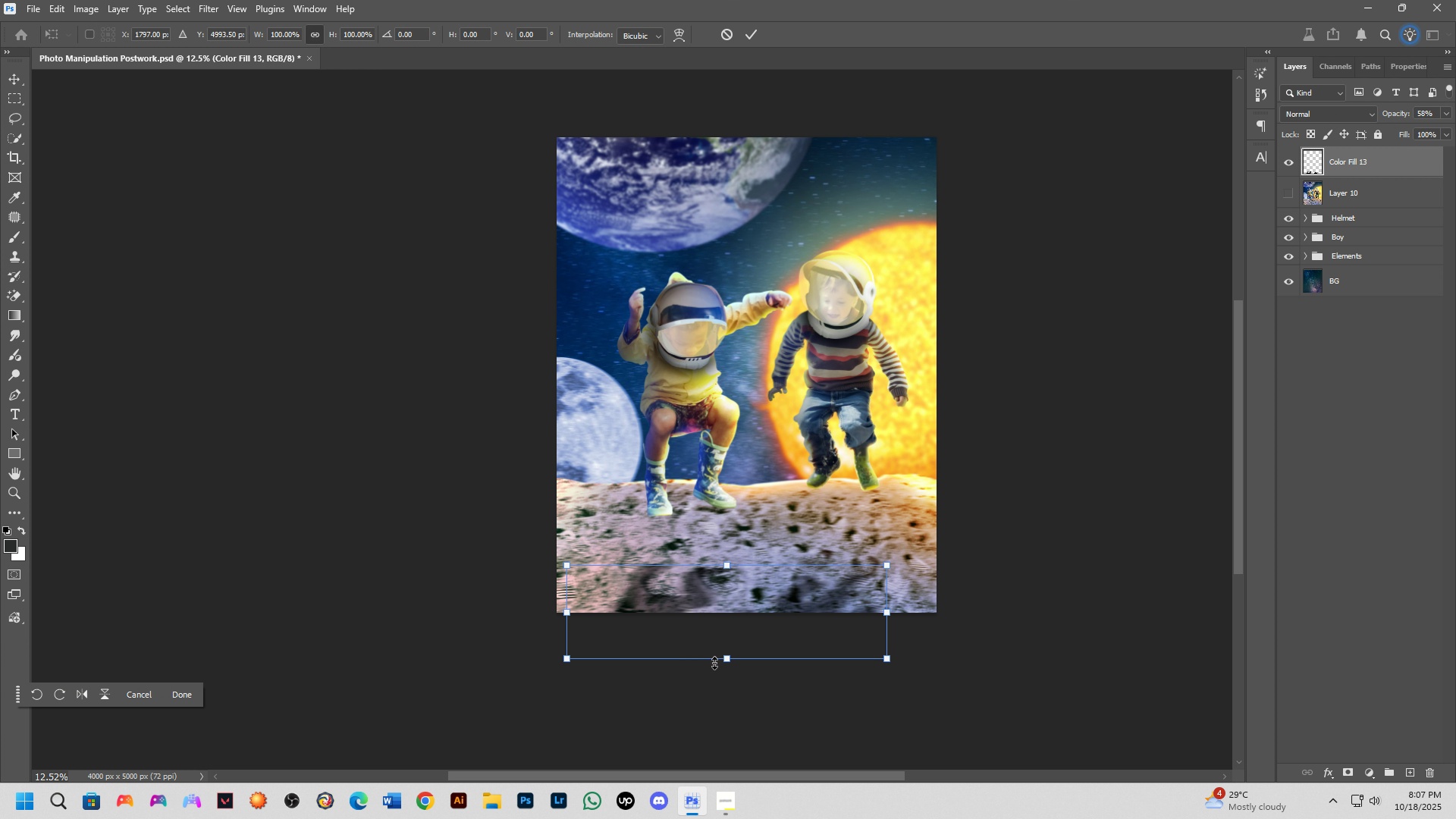 
hold_key(key=ControlLeft, duration=1.5)
left_click_drag(start_coordinate=[732, 660], to_coordinate=[626, 648])
 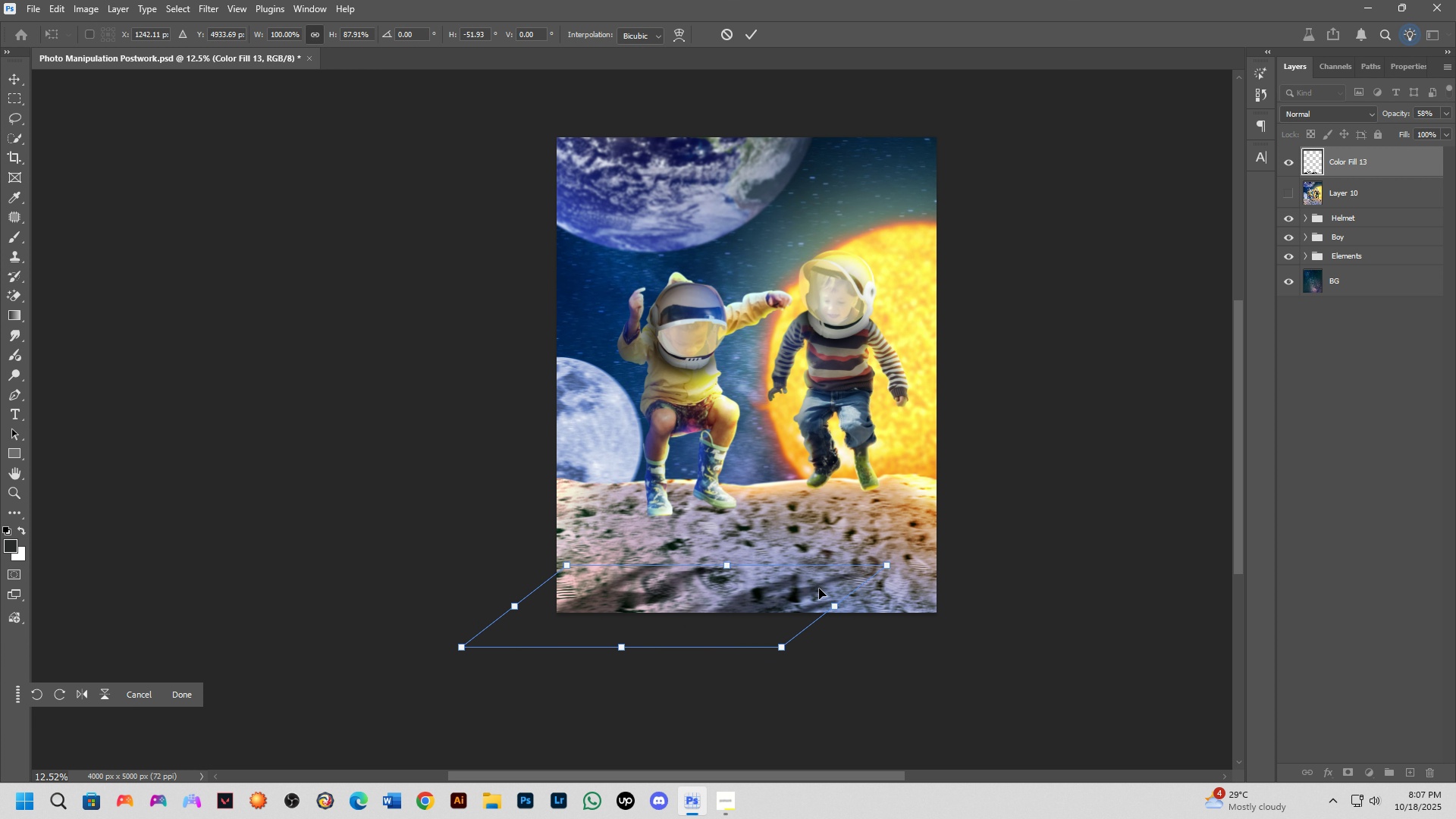 
hold_key(key=ControlLeft, duration=0.84)
 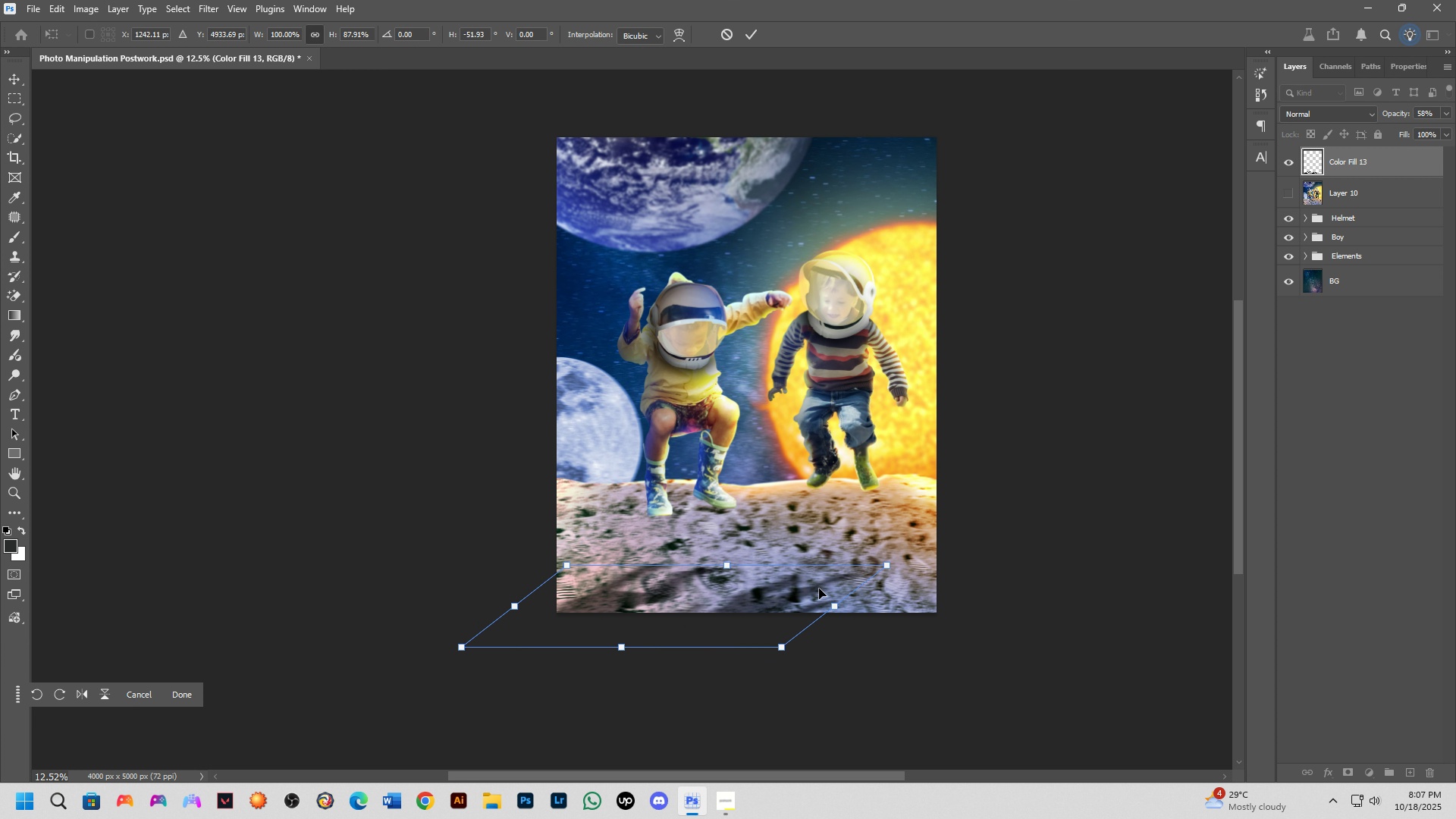 
hold_key(key=ControlLeft, duration=1.41)
left_click_drag(start_coordinate=[820, 588], to_coordinate=[829, 594])
 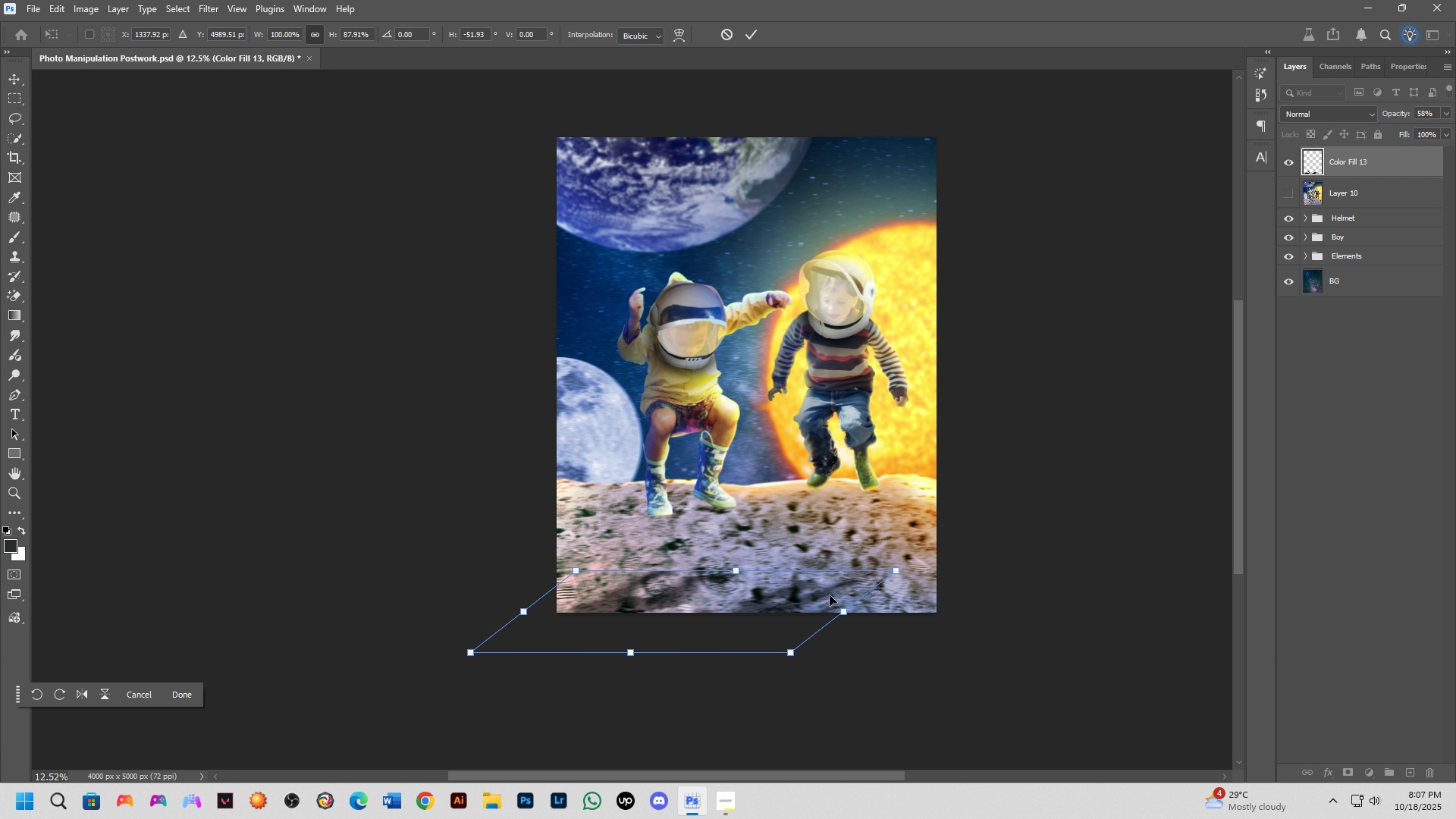 
key(NumpadEnter)
 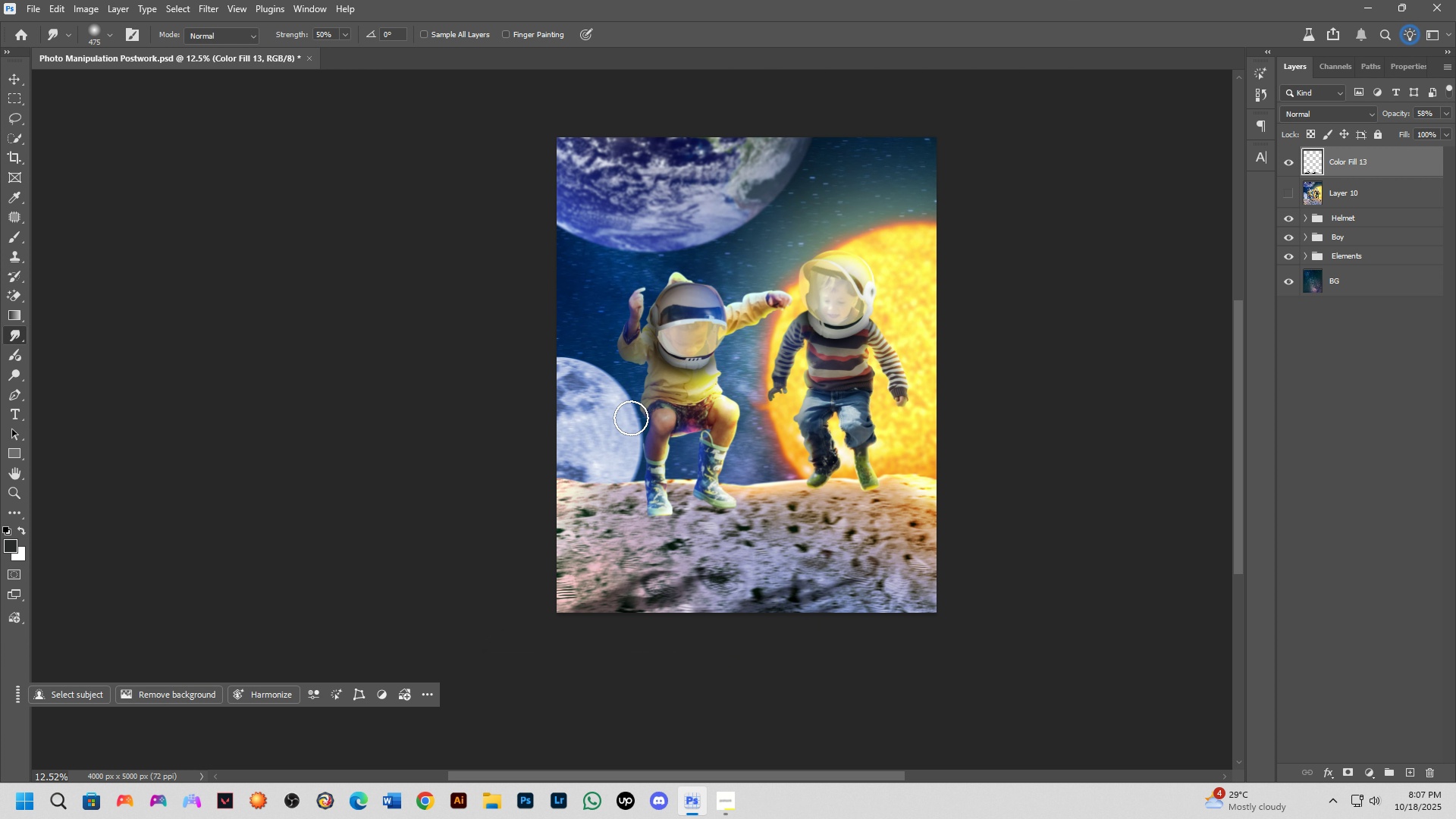 
scroll: coordinate [758, 442], scroll_direction: down, amount: 1.0
 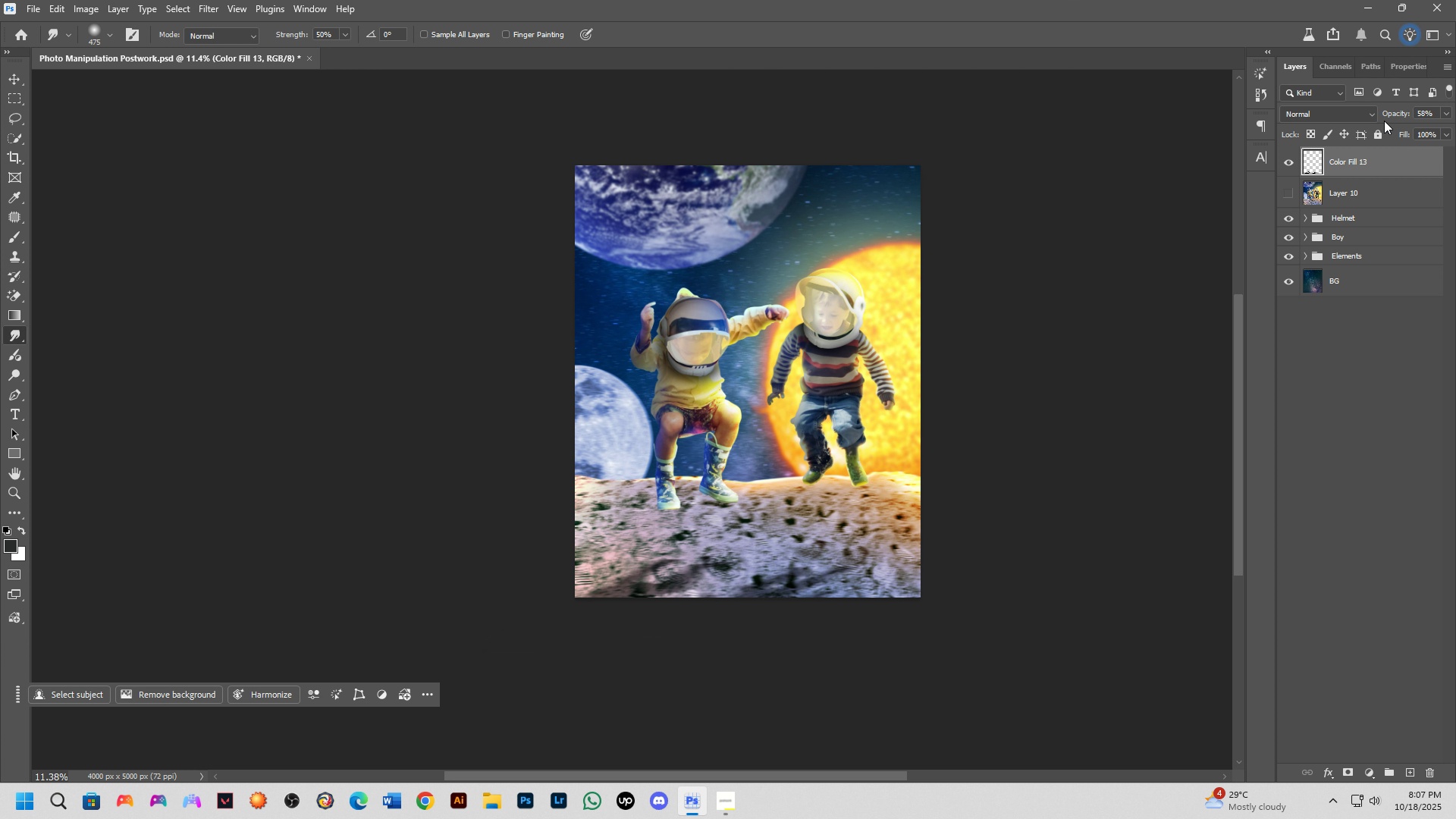 
left_click_drag(start_coordinate=[1388, 114], to_coordinate=[1407, 114])
 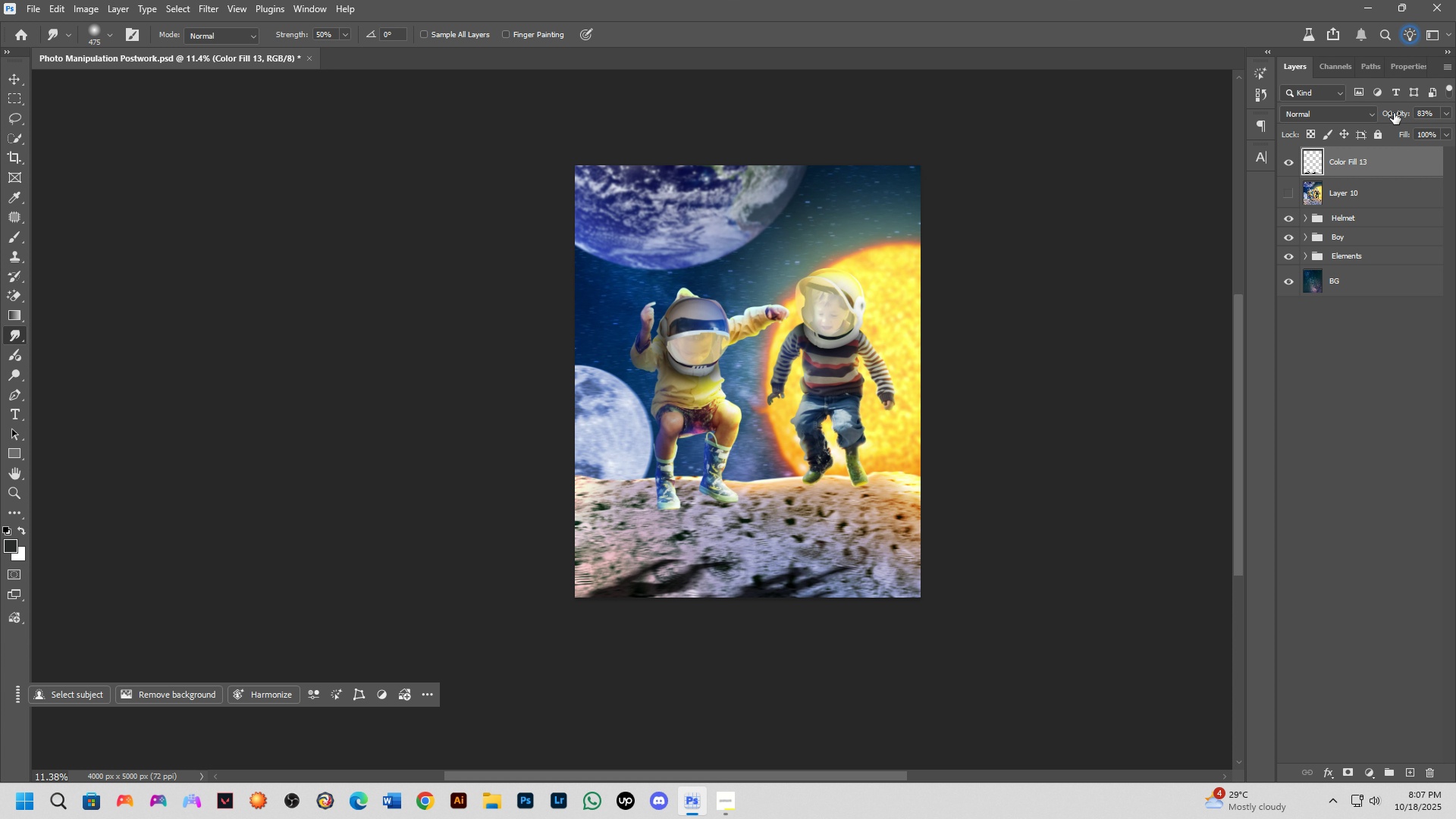 
left_click_drag(start_coordinate=[1394, 113], to_coordinate=[1380, 115])
 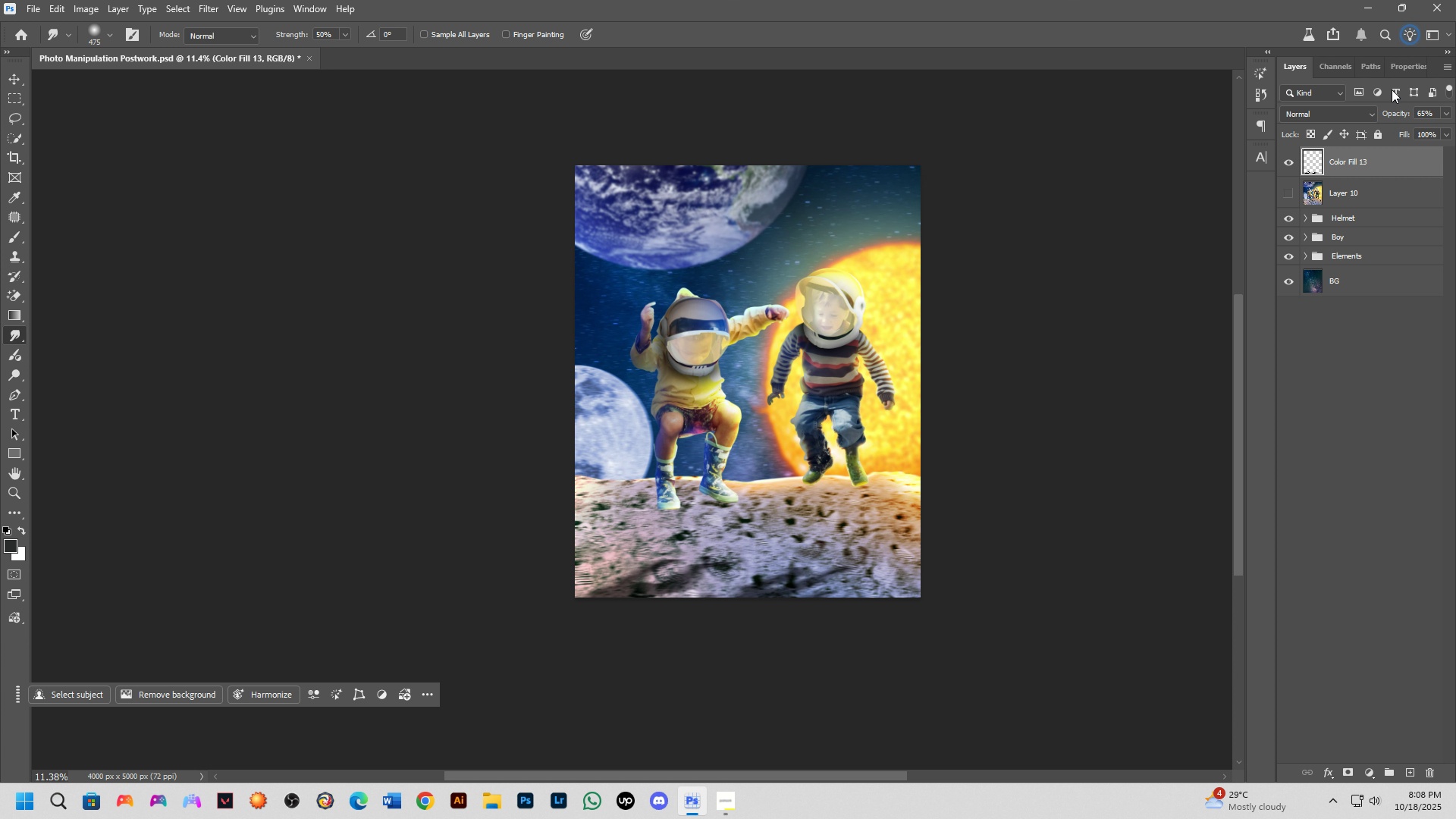 
left_click_drag(start_coordinate=[1395, 112], to_coordinate=[1400, 112])
 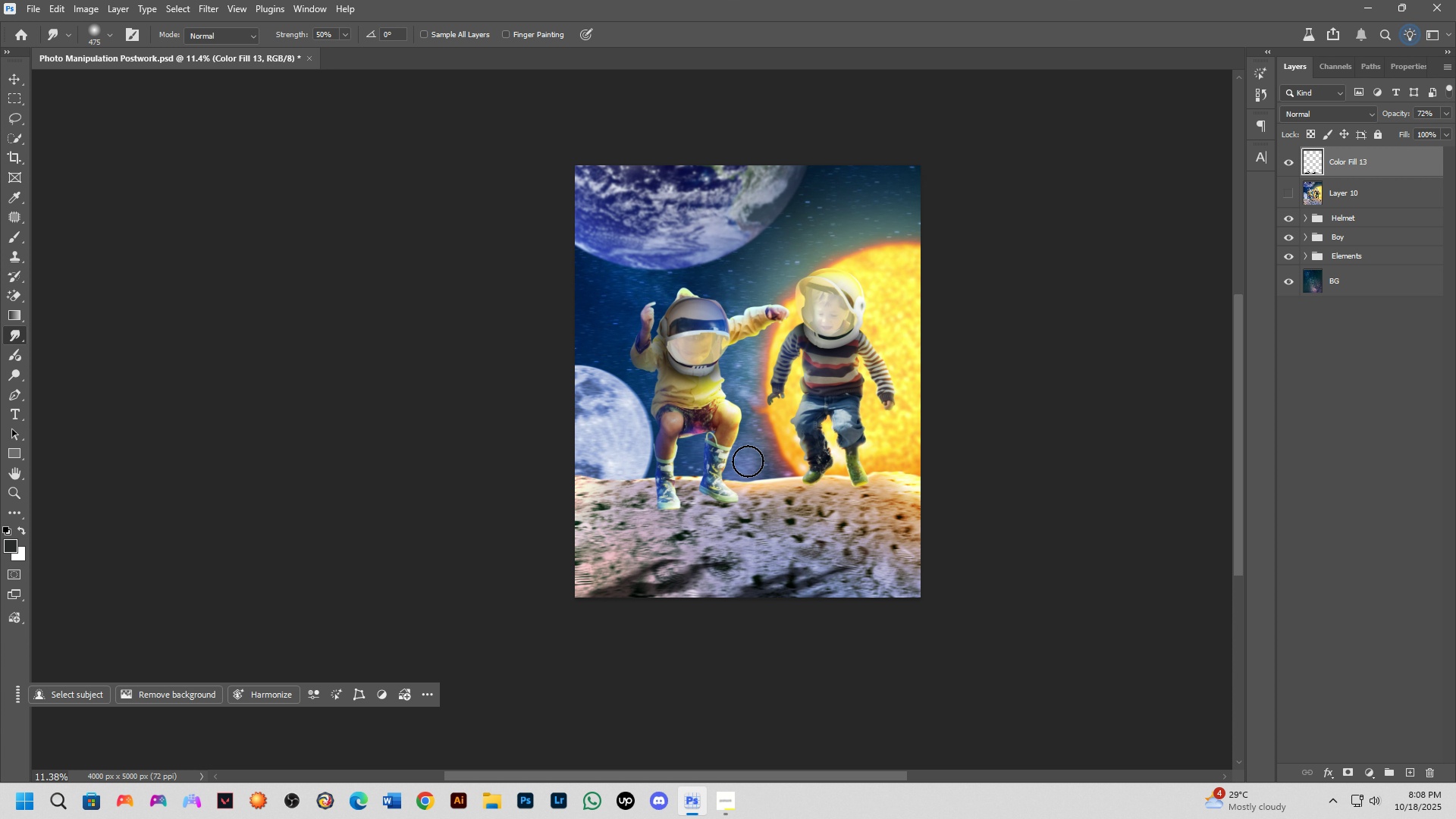 
hold_key(key=Space, duration=0.41)
 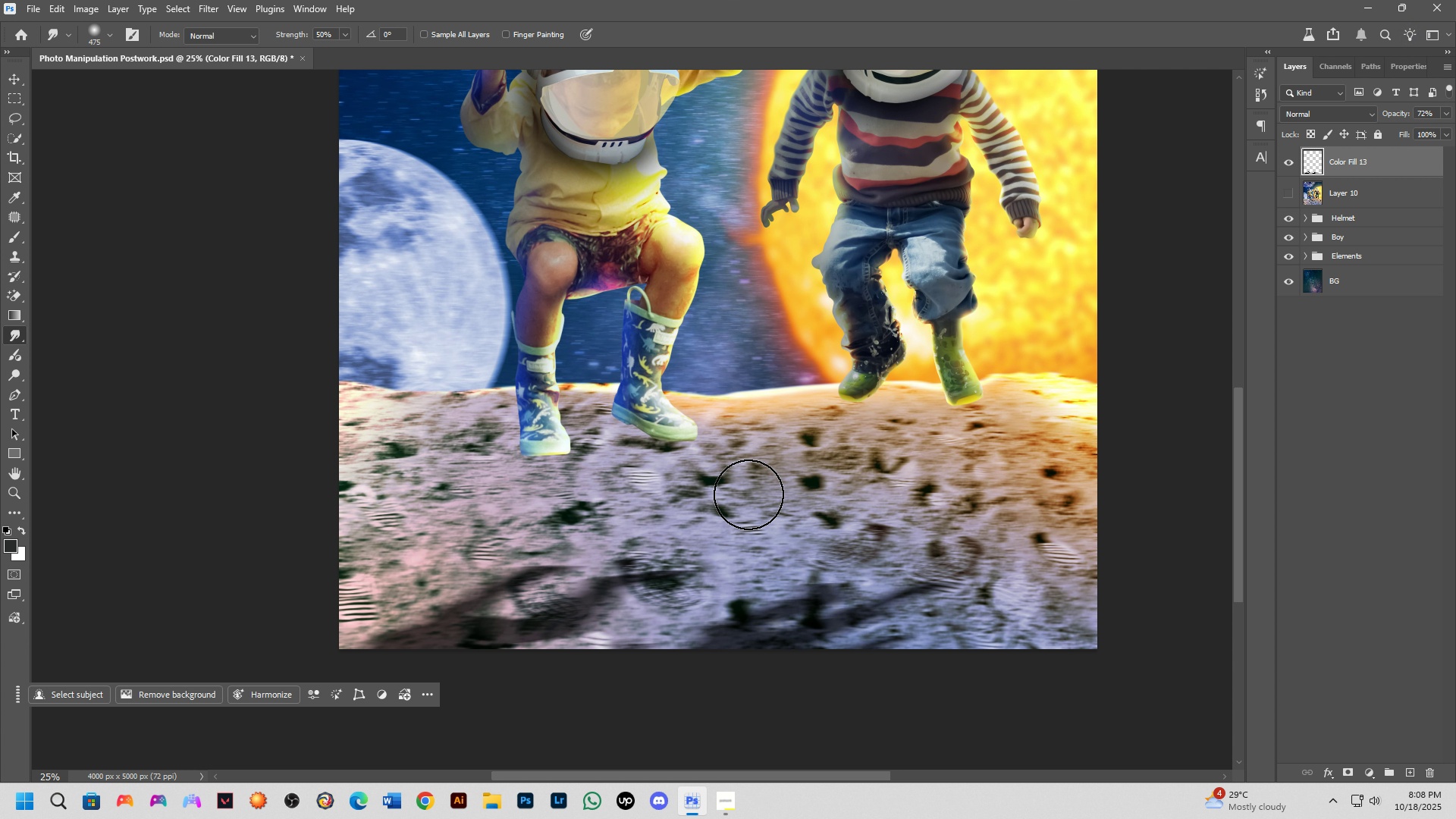 
left_click_drag(start_coordinate=[753, 448], to_coordinate=[774, 430])
 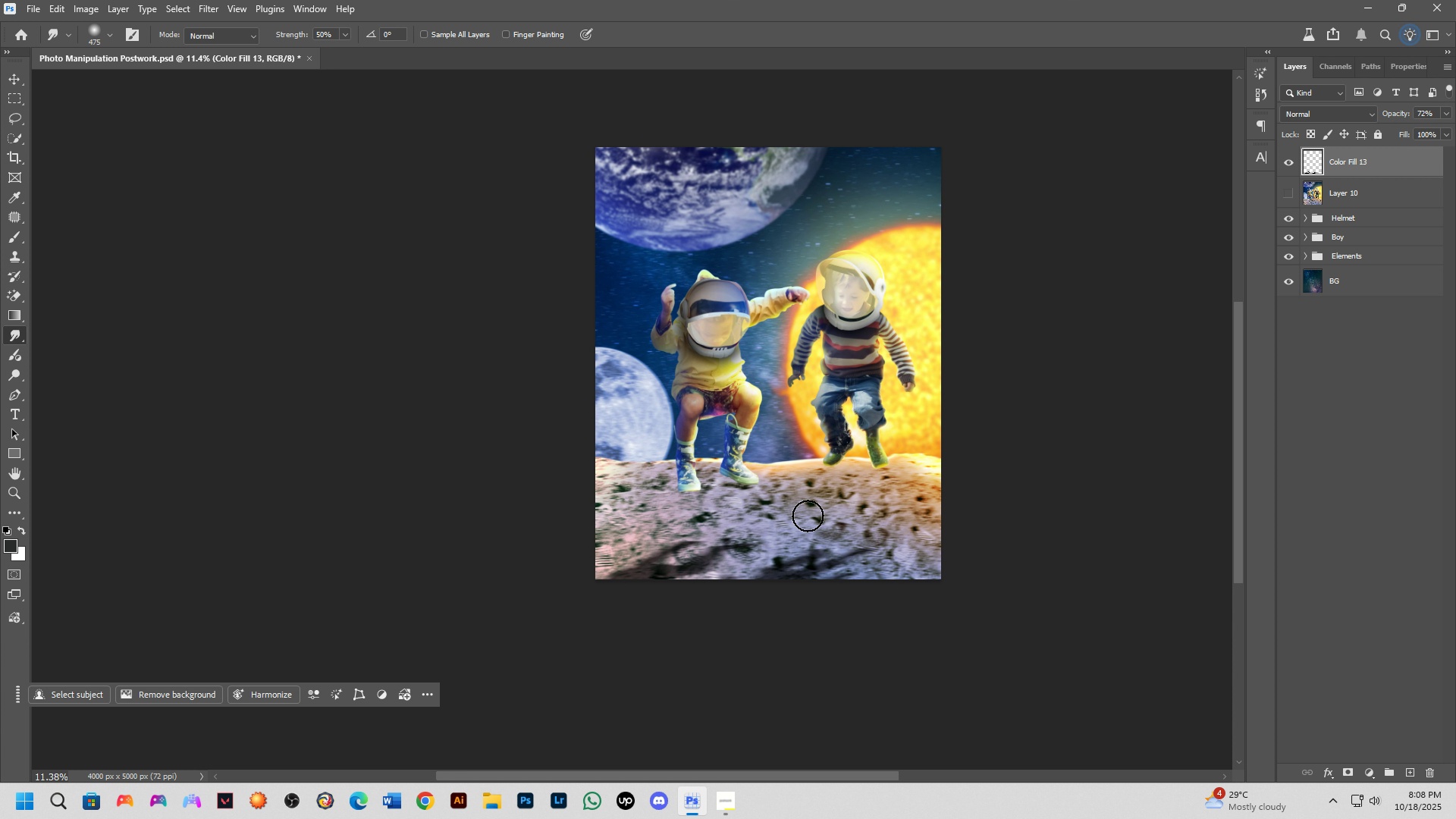 
key(Shift+ShiftLeft)
 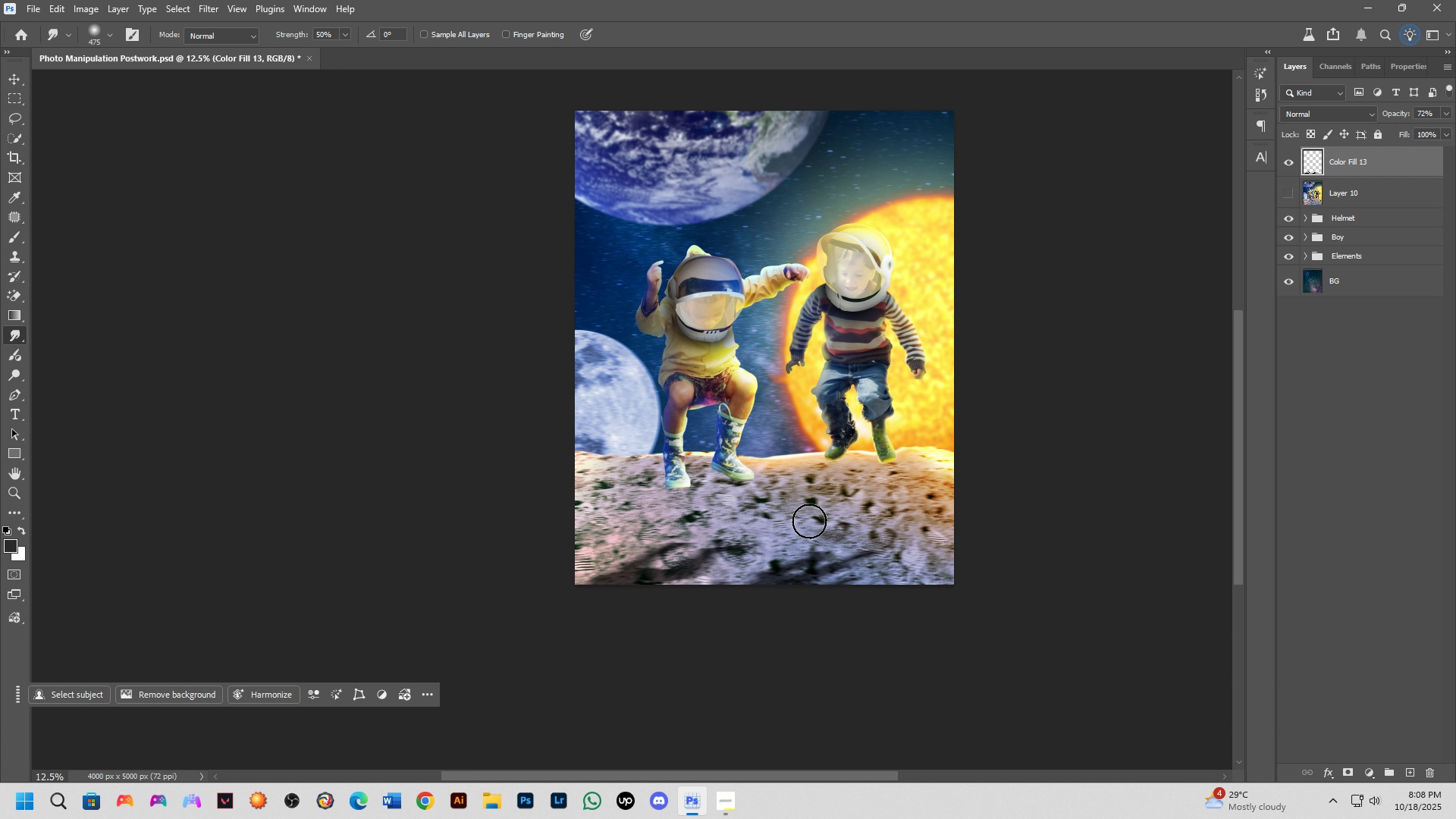 
scroll: coordinate [810, 521], scroll_direction: up, amount: 4.0
 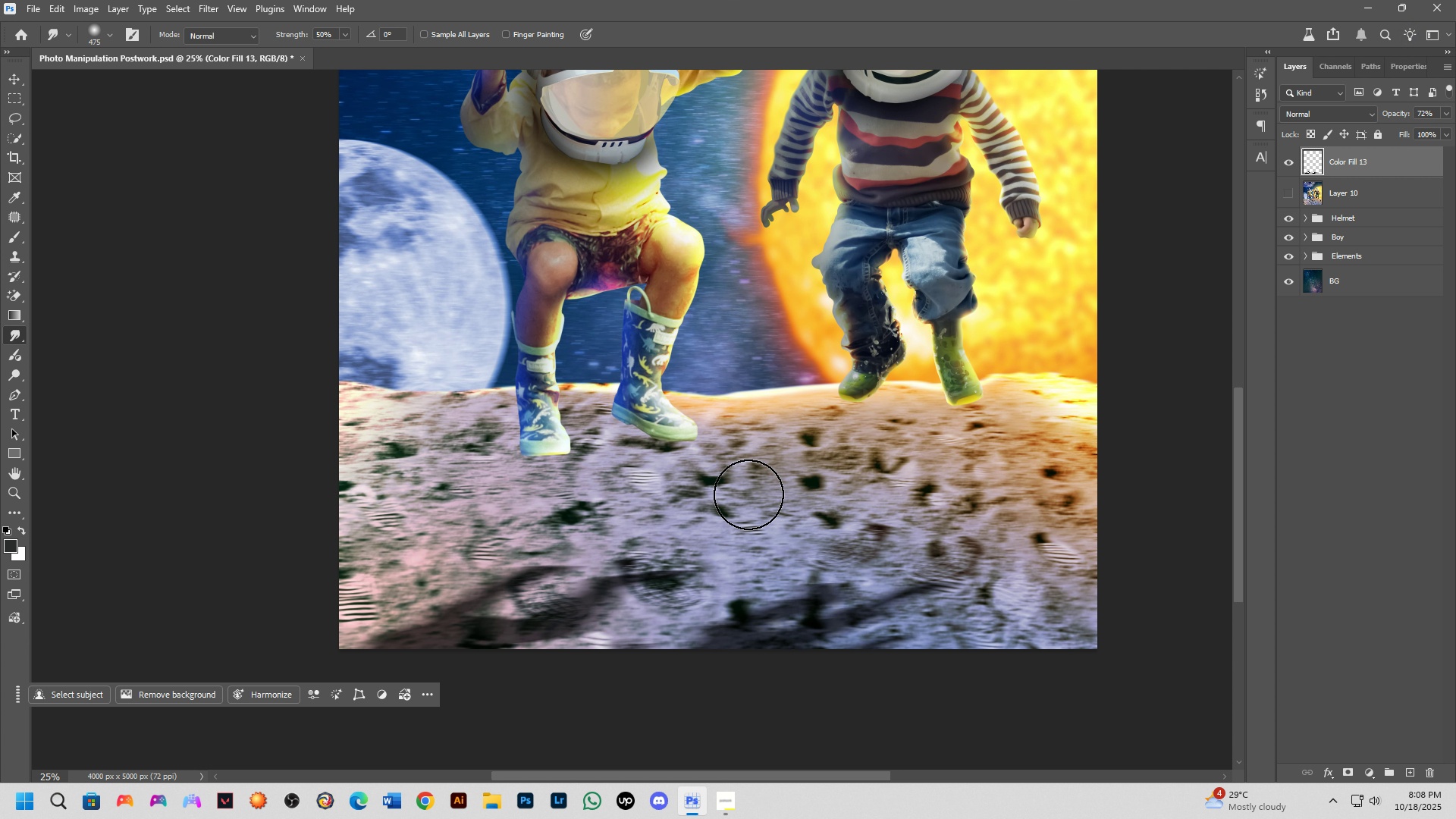 
hold_key(key=ShiftLeft, duration=0.34)
scroll: coordinate [754, 522], scroll_direction: down, amount: 4.0
 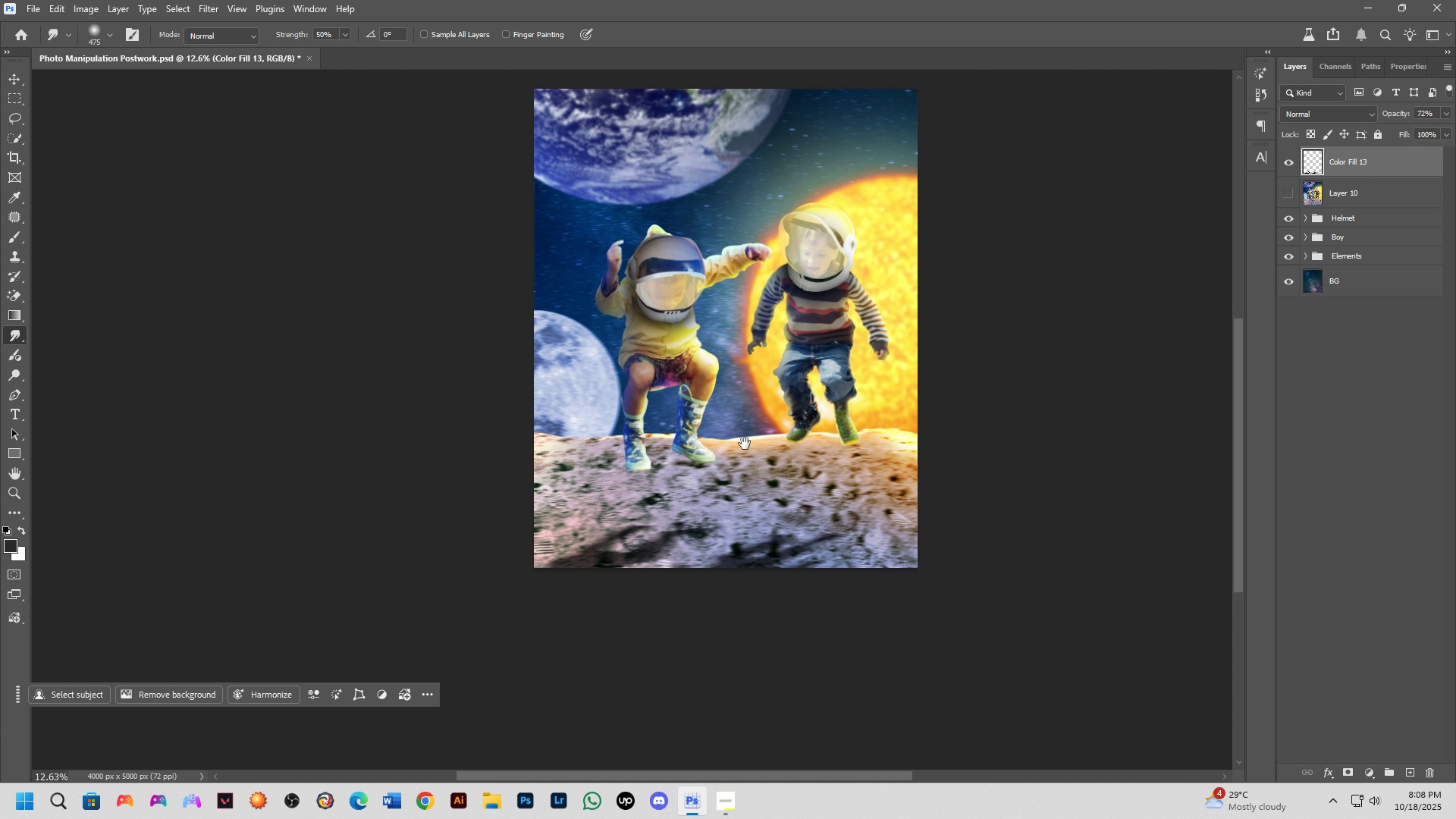 
hold_key(key=Space, duration=0.54)
 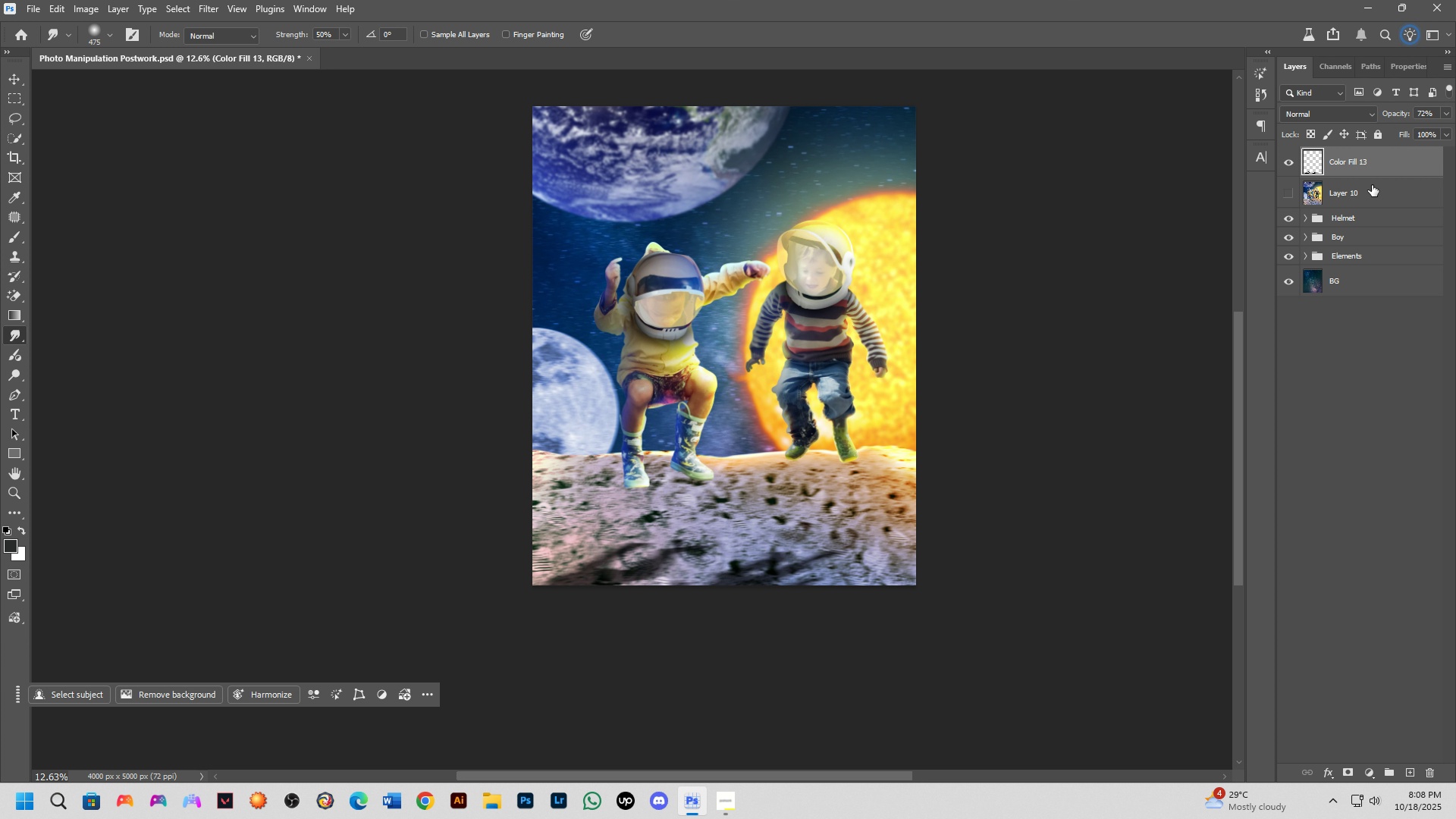 
left_click_drag(start_coordinate=[729, 368], to_coordinate=[727, 385])
 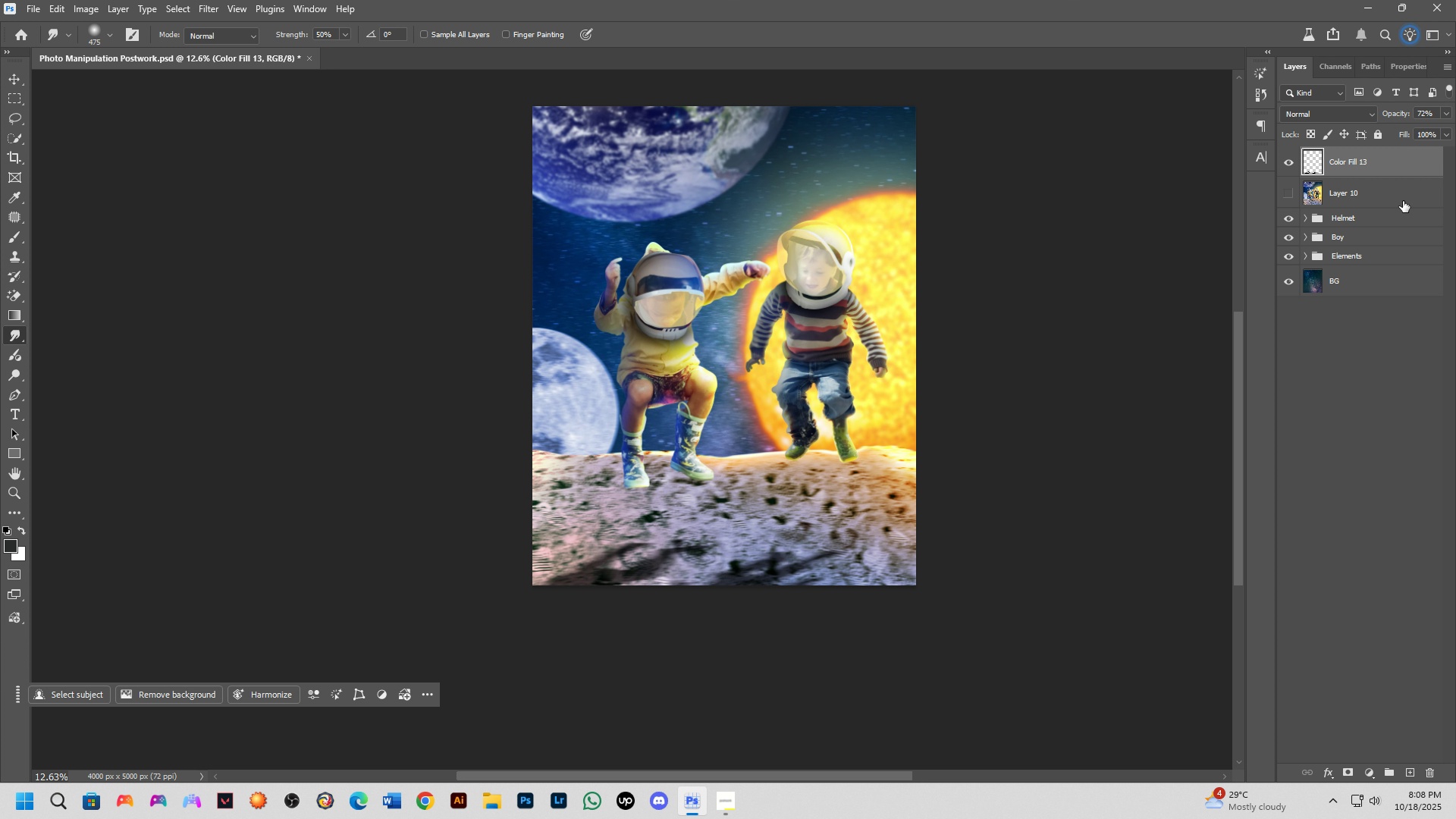 
key(Control+ControlLeft)
 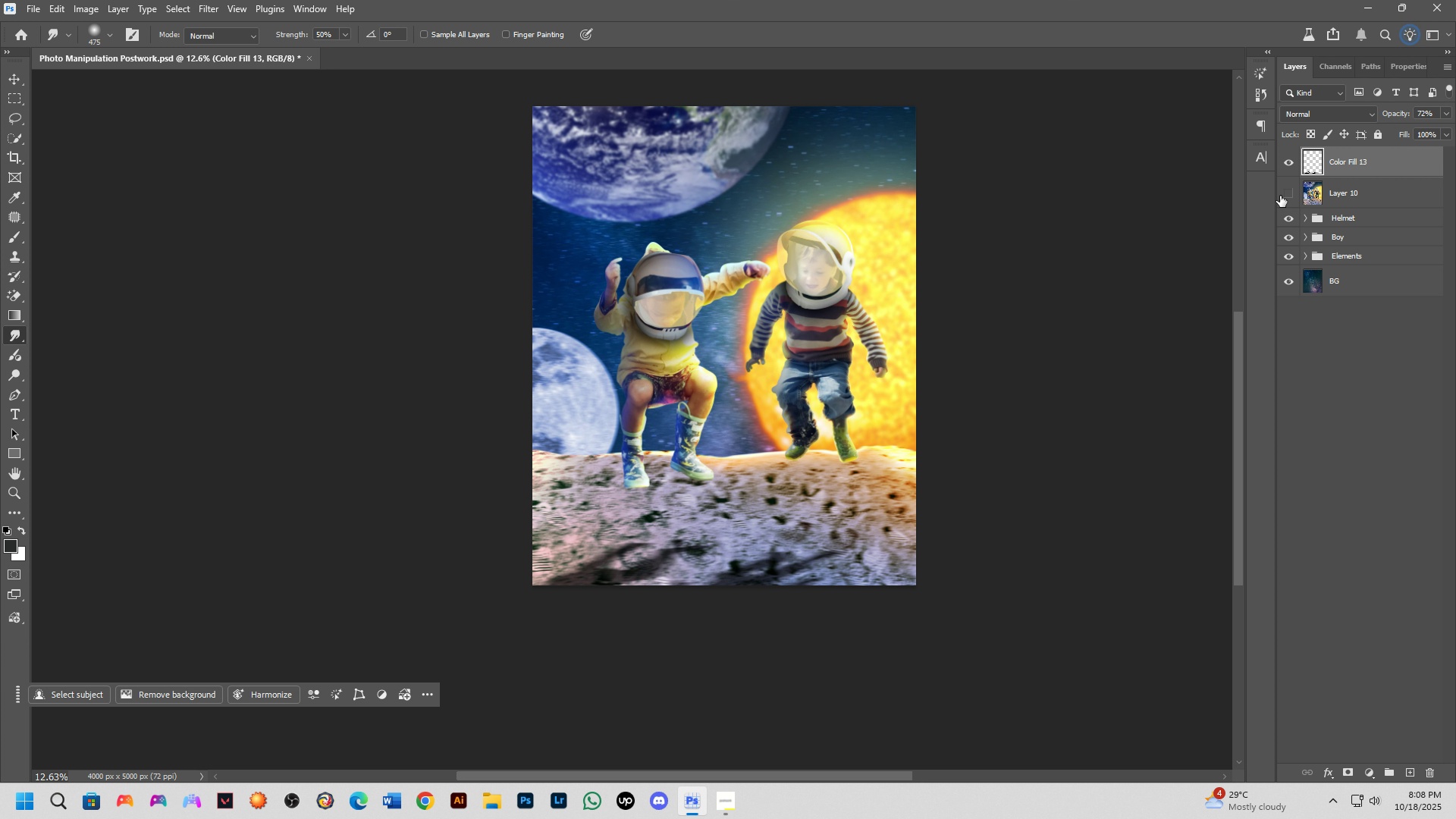 
left_click([1282, 194])
 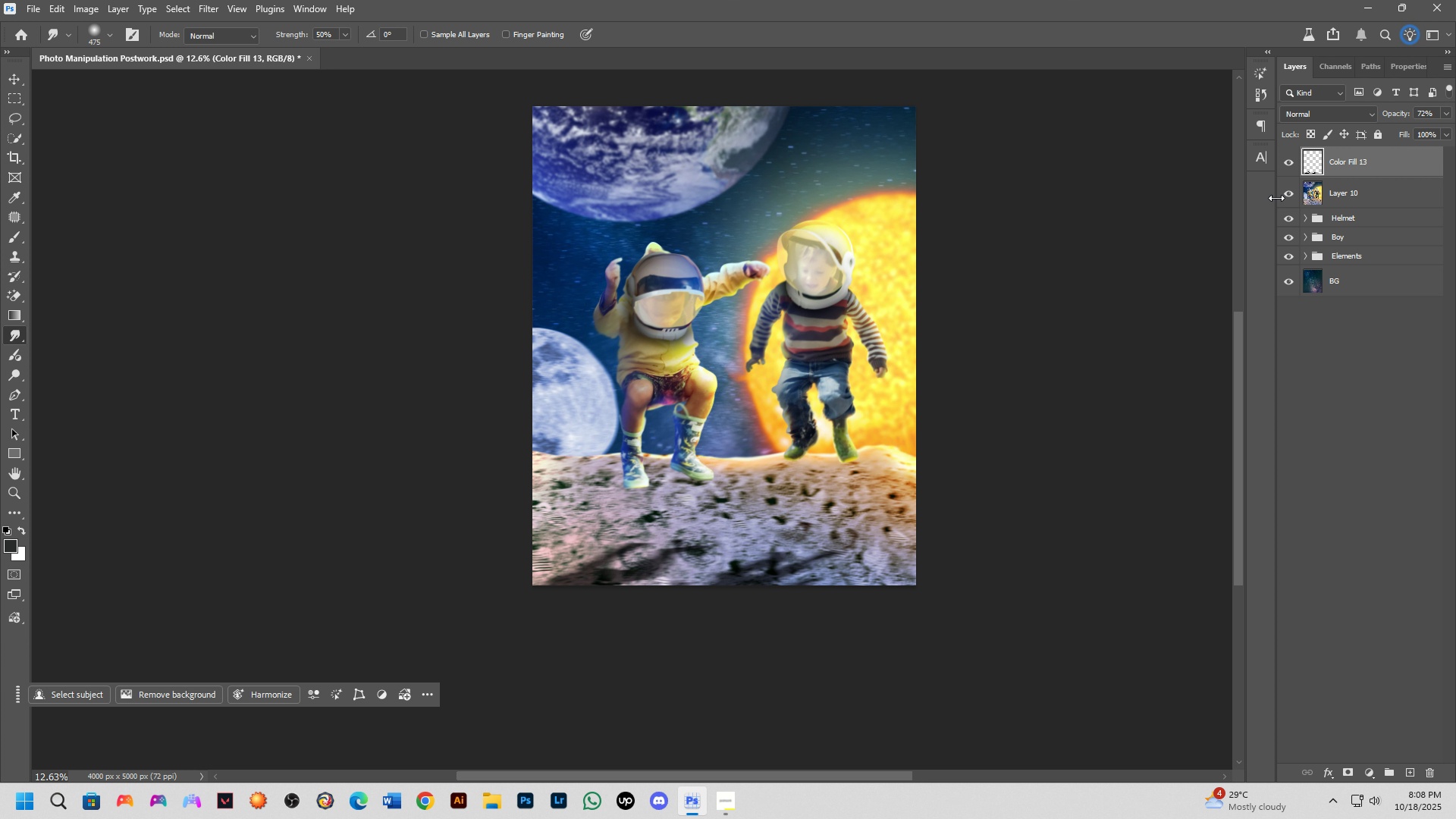 
left_click_drag(start_coordinate=[1288, 187], to_coordinate=[1293, 173])
 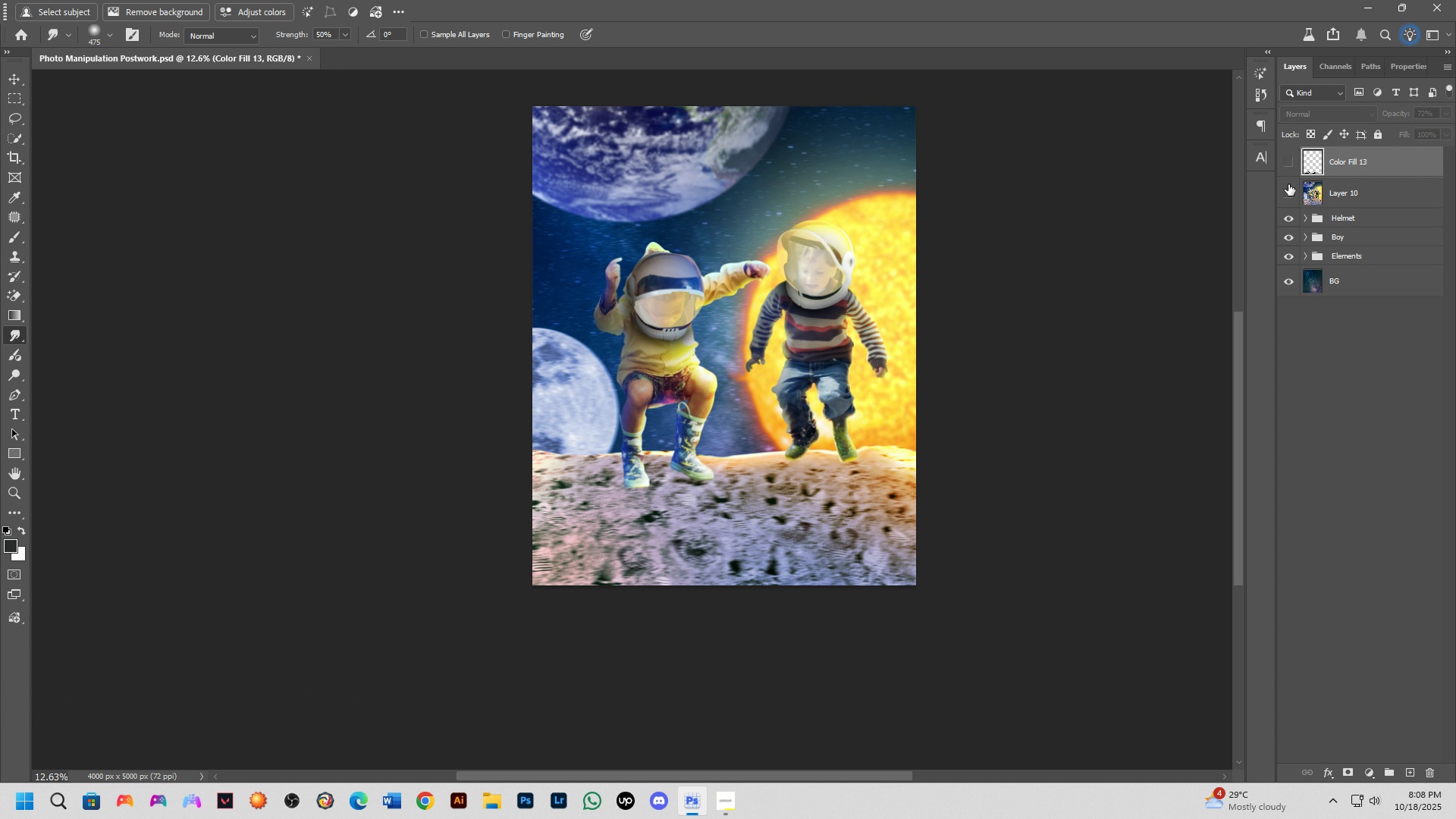 
left_click([1288, 184])
 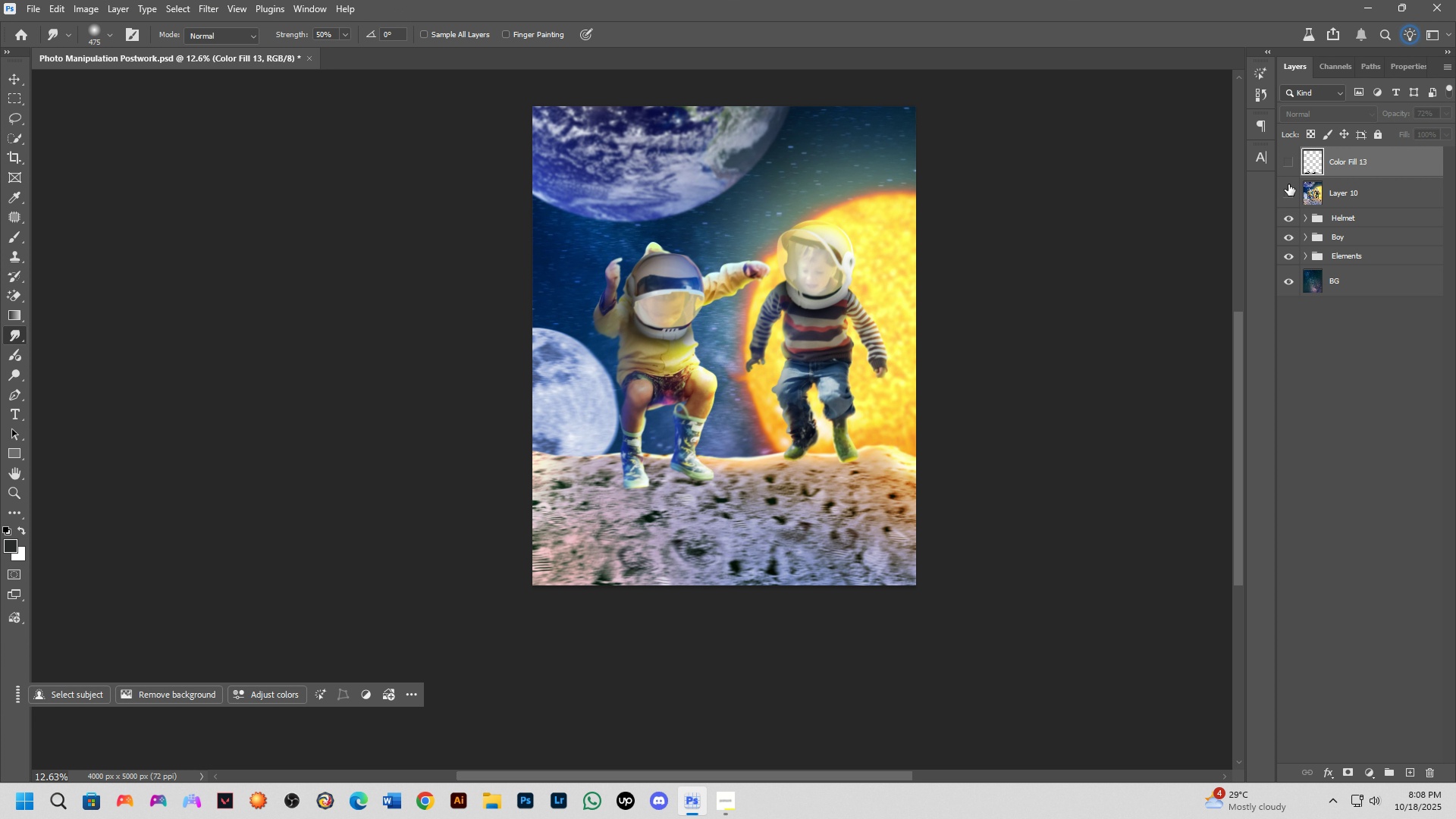 
left_click([1288, 184])
 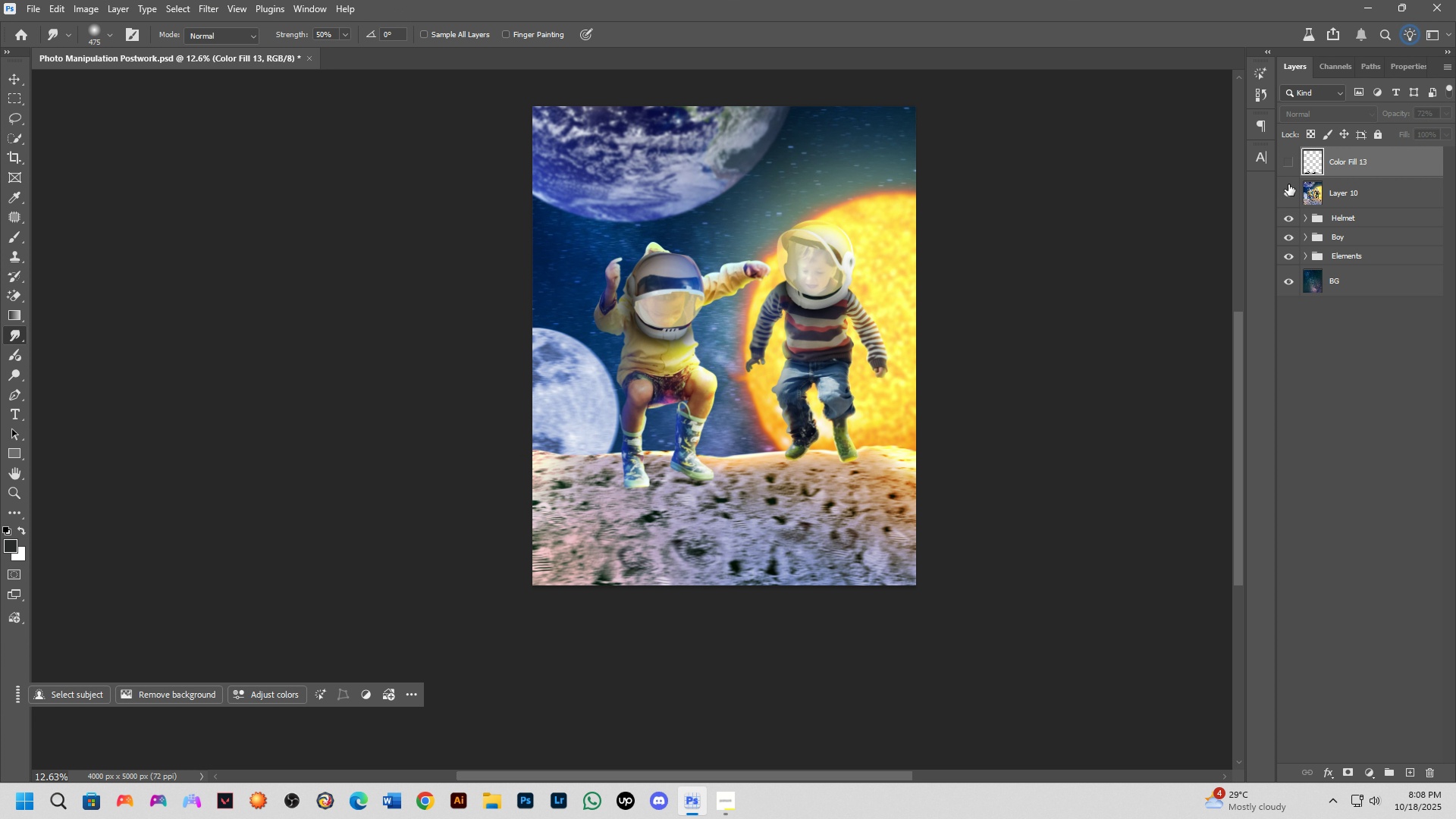 
left_click([1288, 184])
 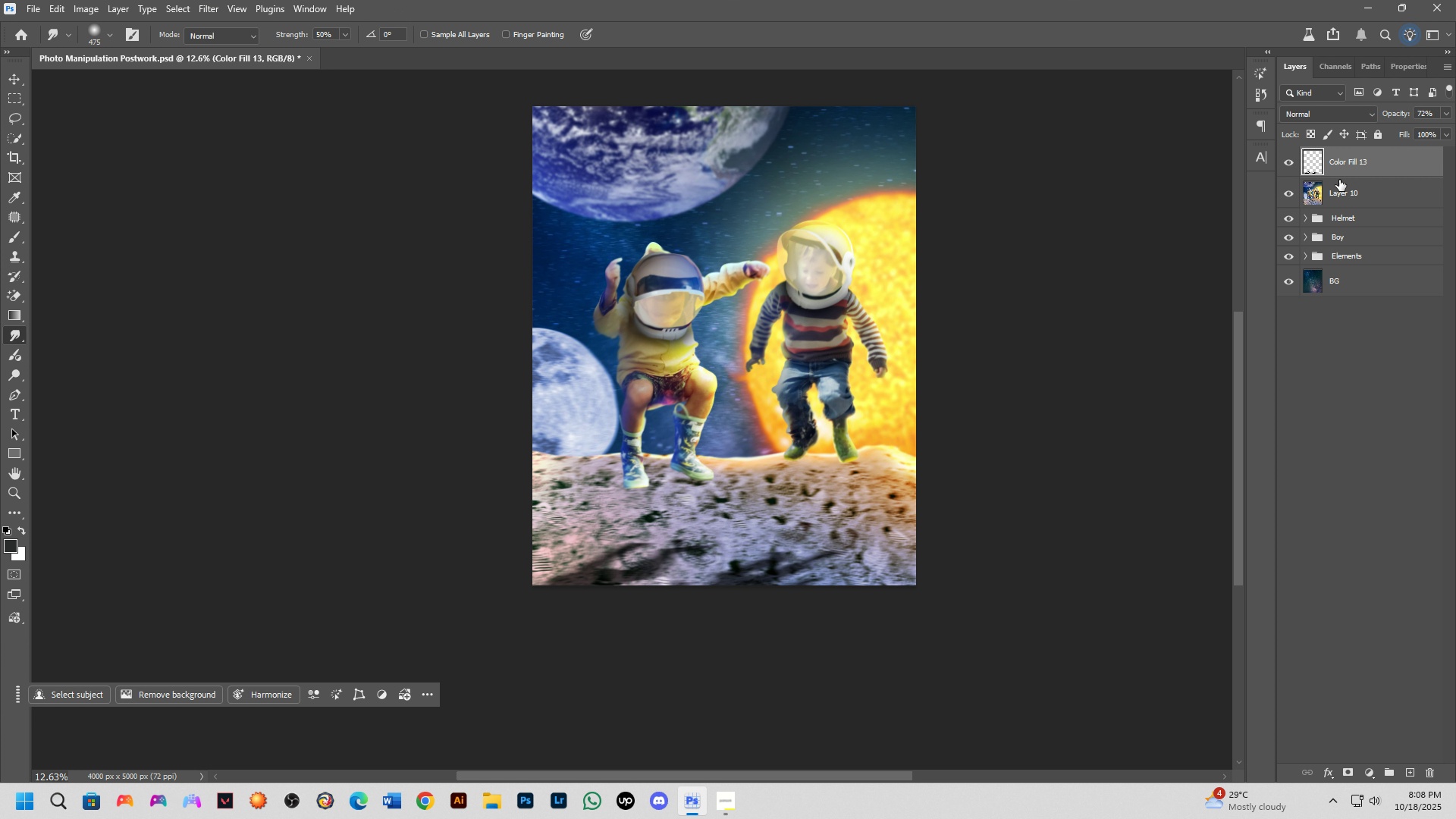 
key(Control+Shift+ShiftLeft)
 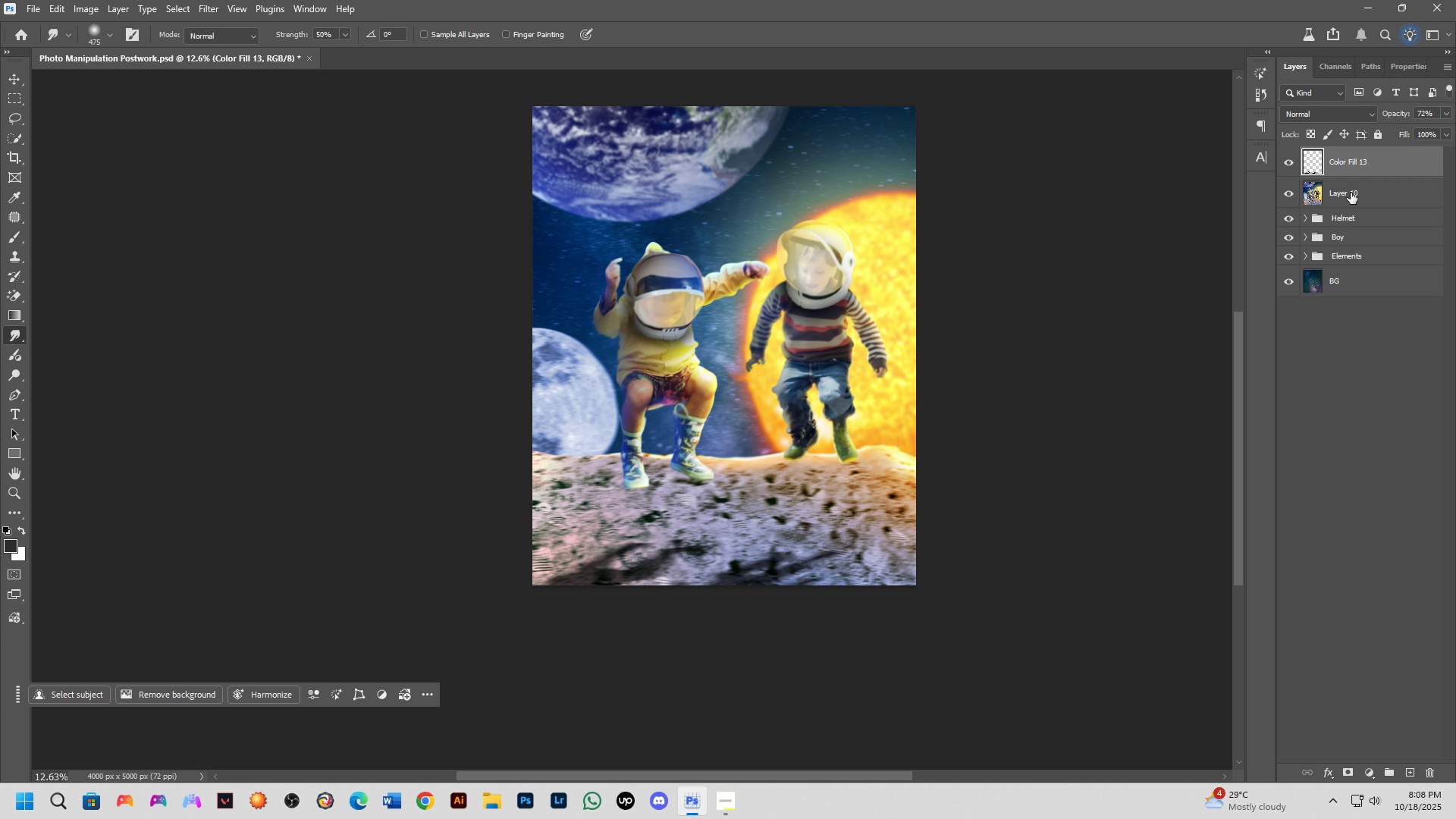 
double_click([1351, 193])
 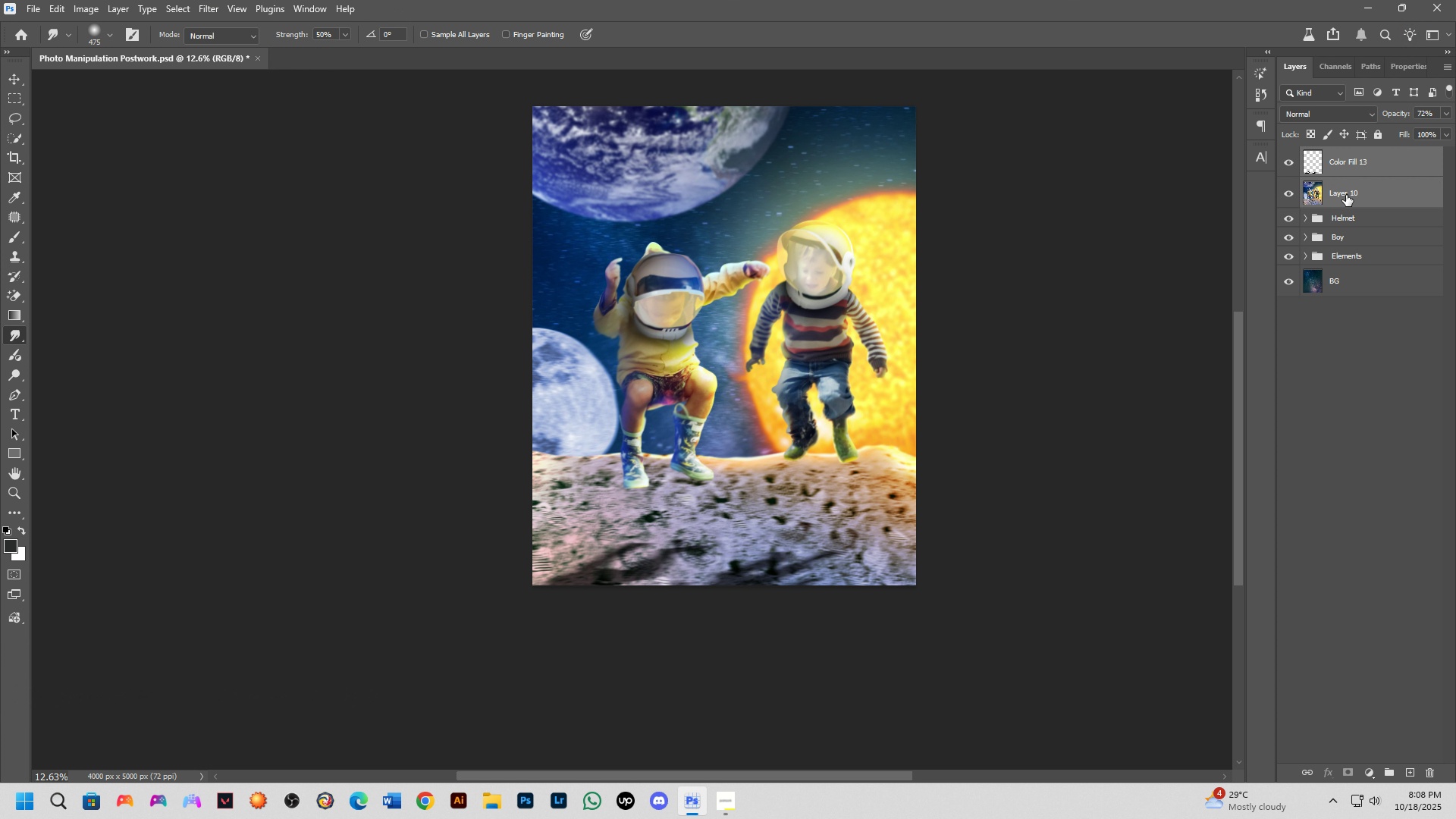 
key(Control+E)
 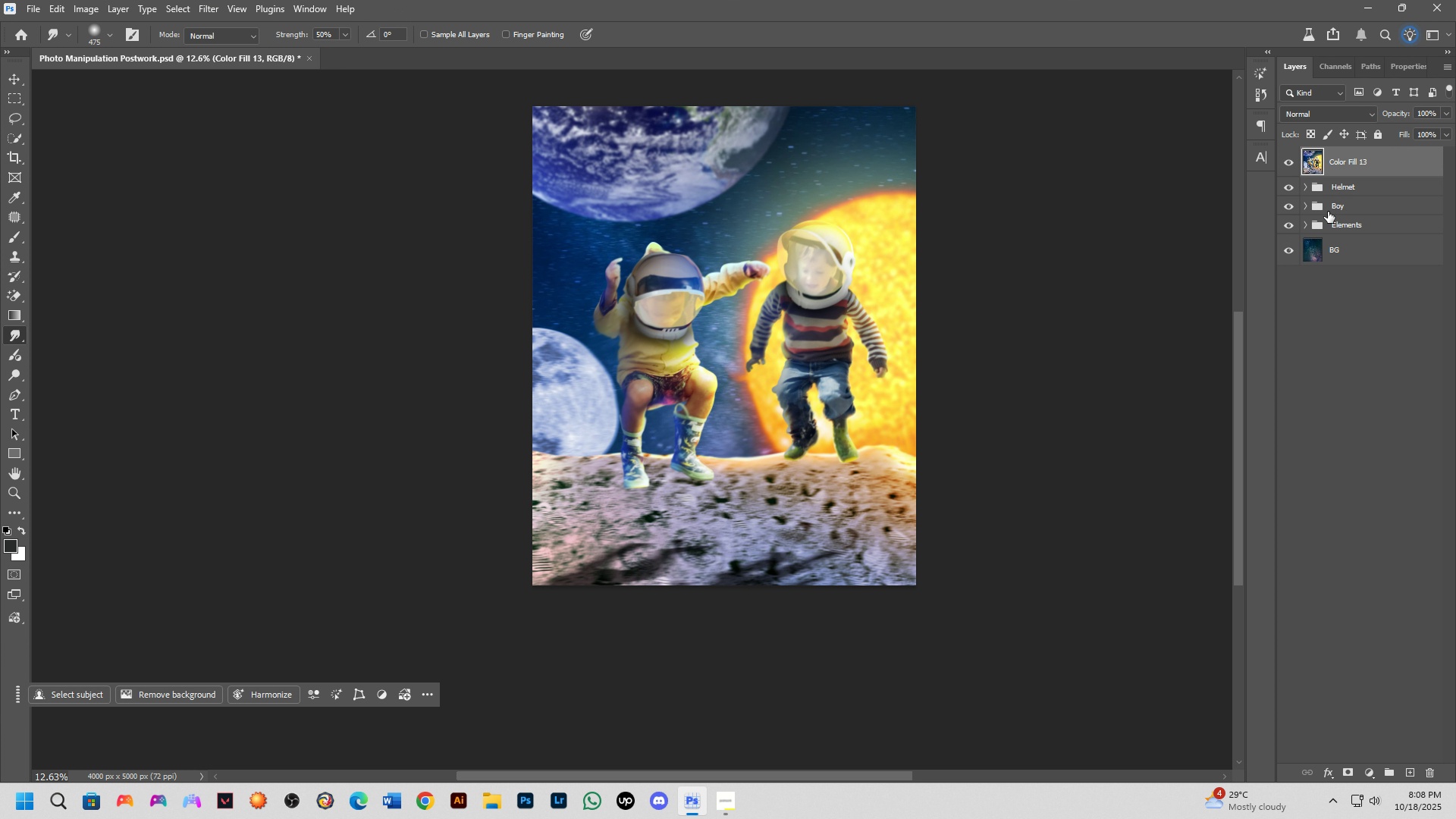 
key(Control+S)
 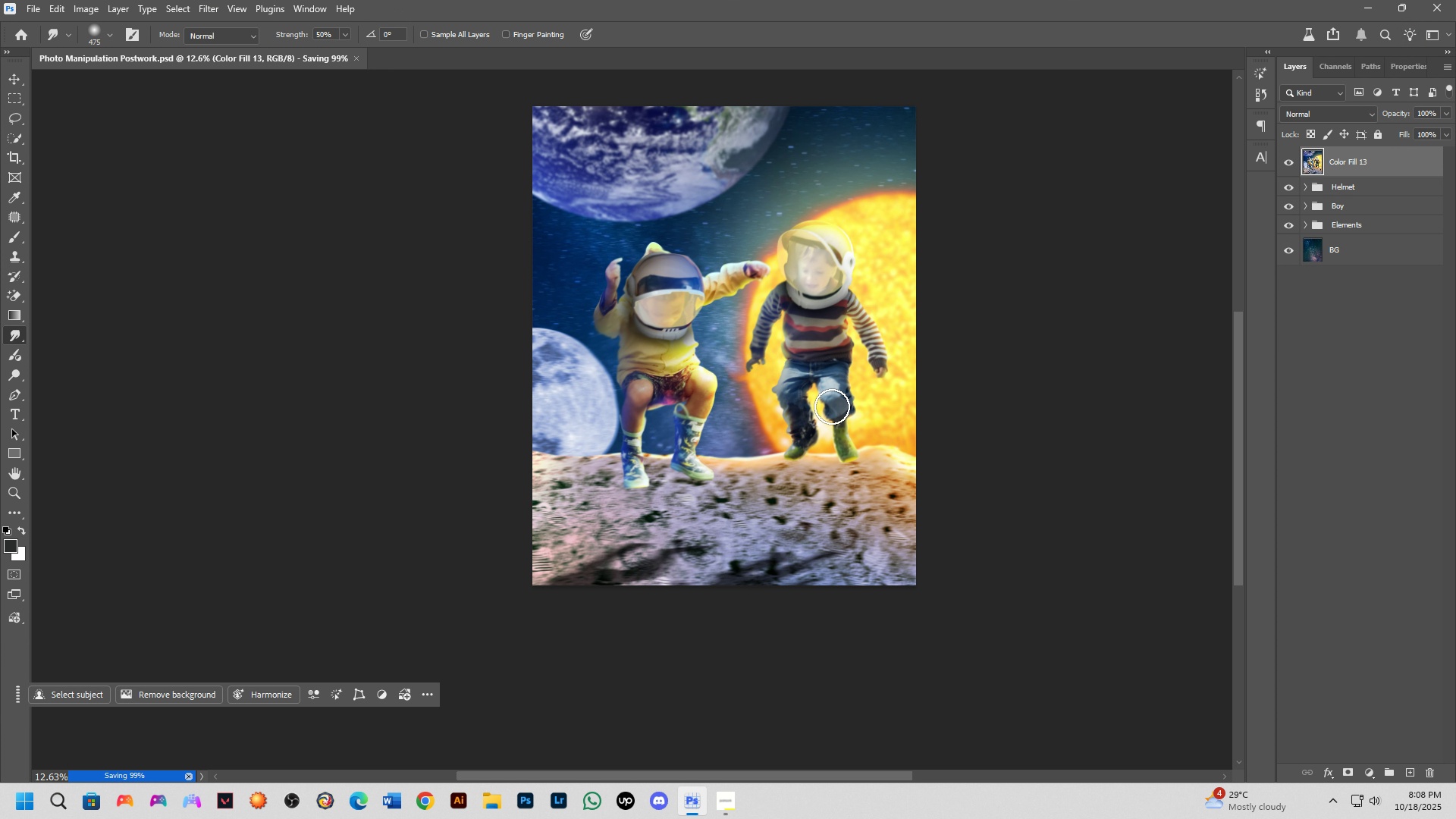 
key(Alt+Tab)